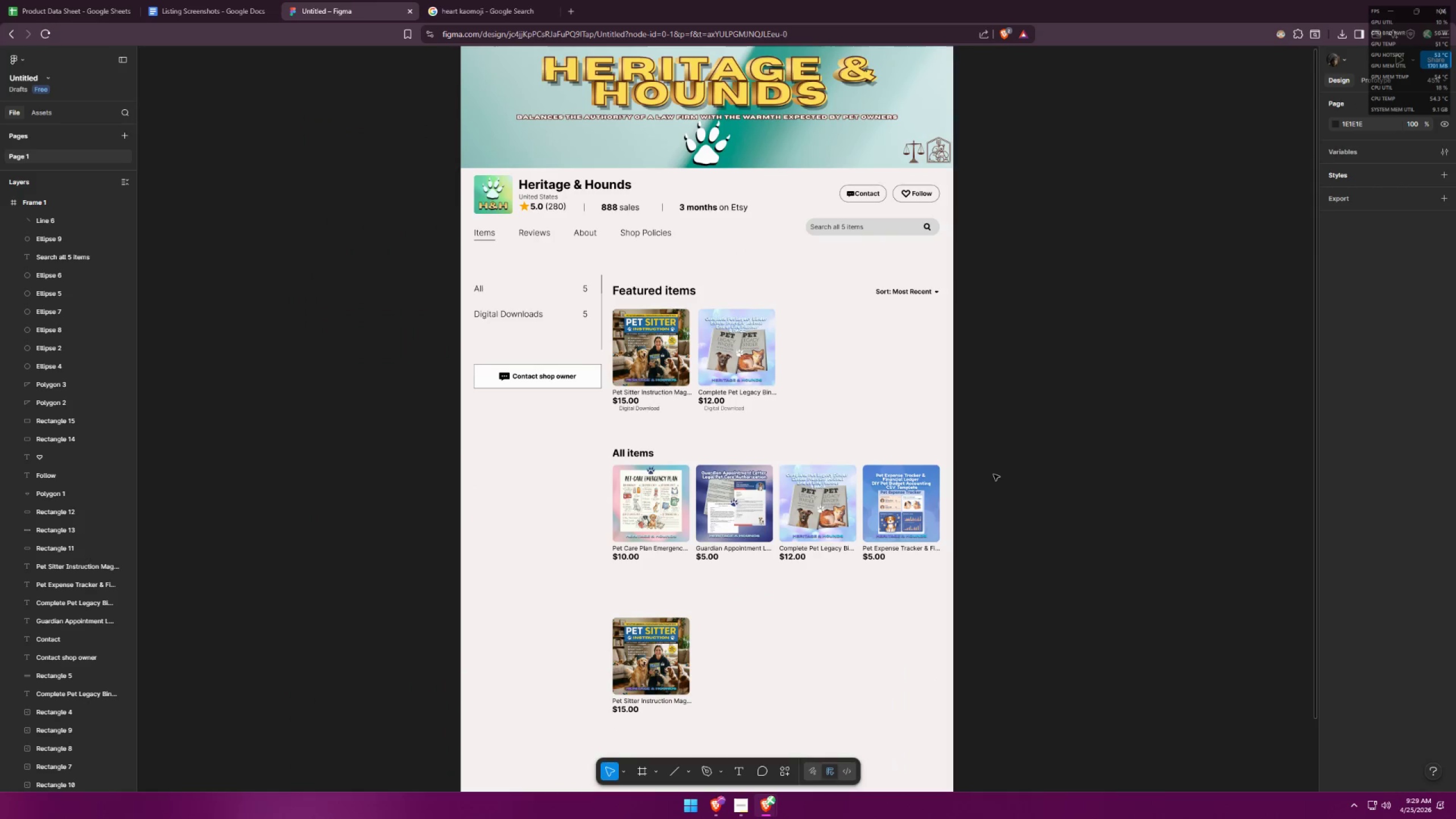 
key(Alt+AltLeft)
 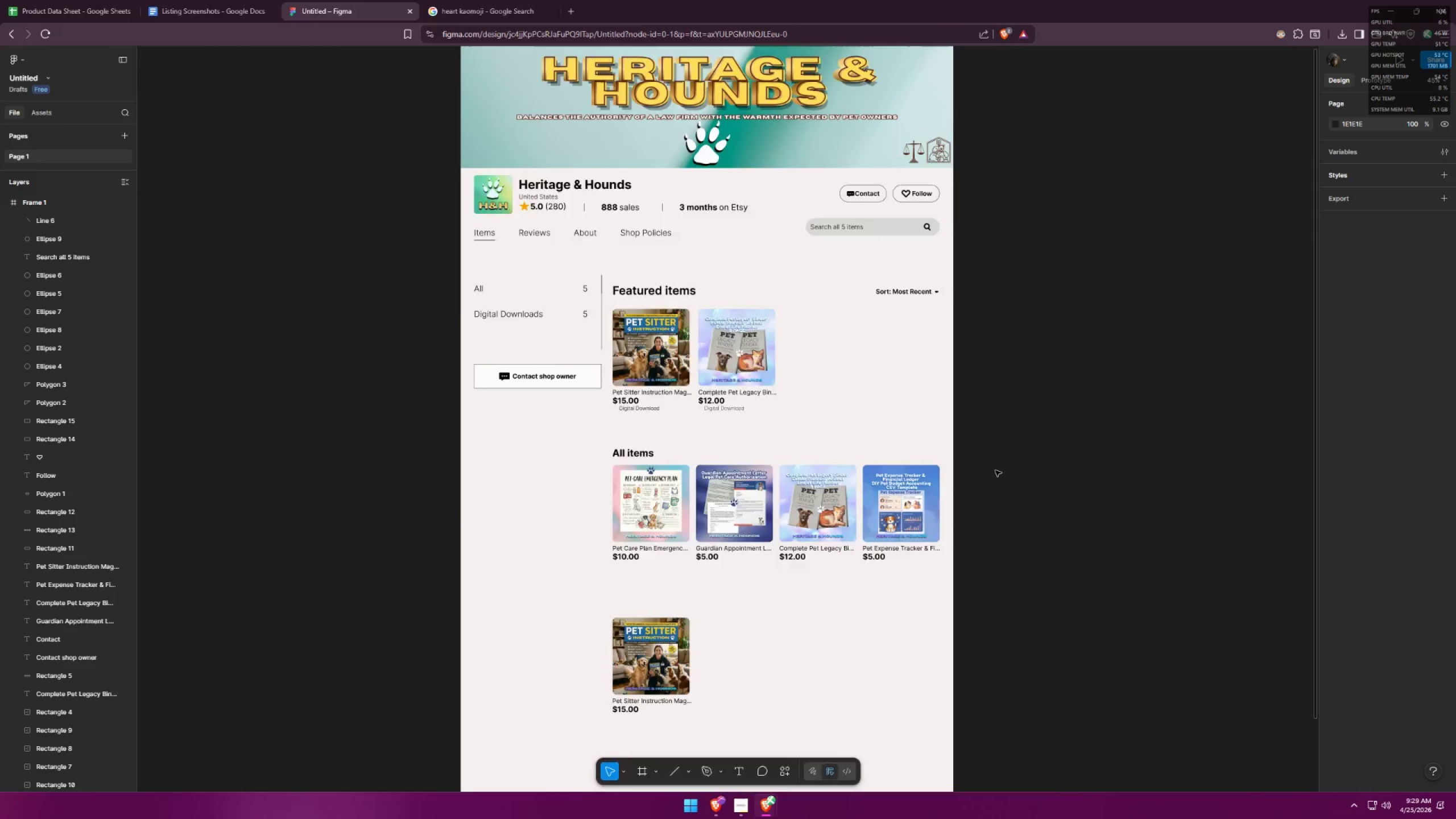 
key(Alt+Tab)
 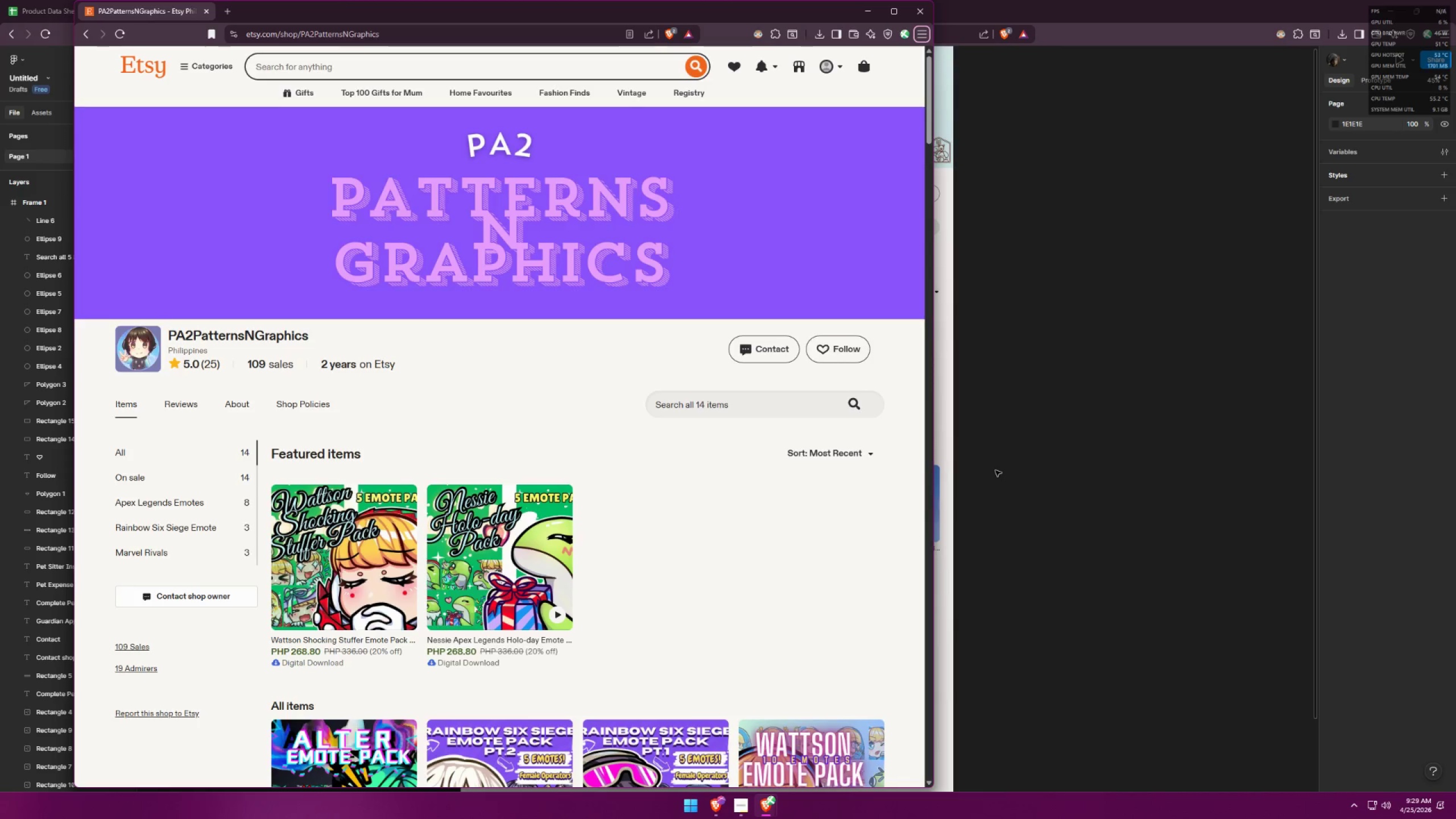 
scroll: coordinate [790, 430], scroll_direction: down, amount: 19.0
 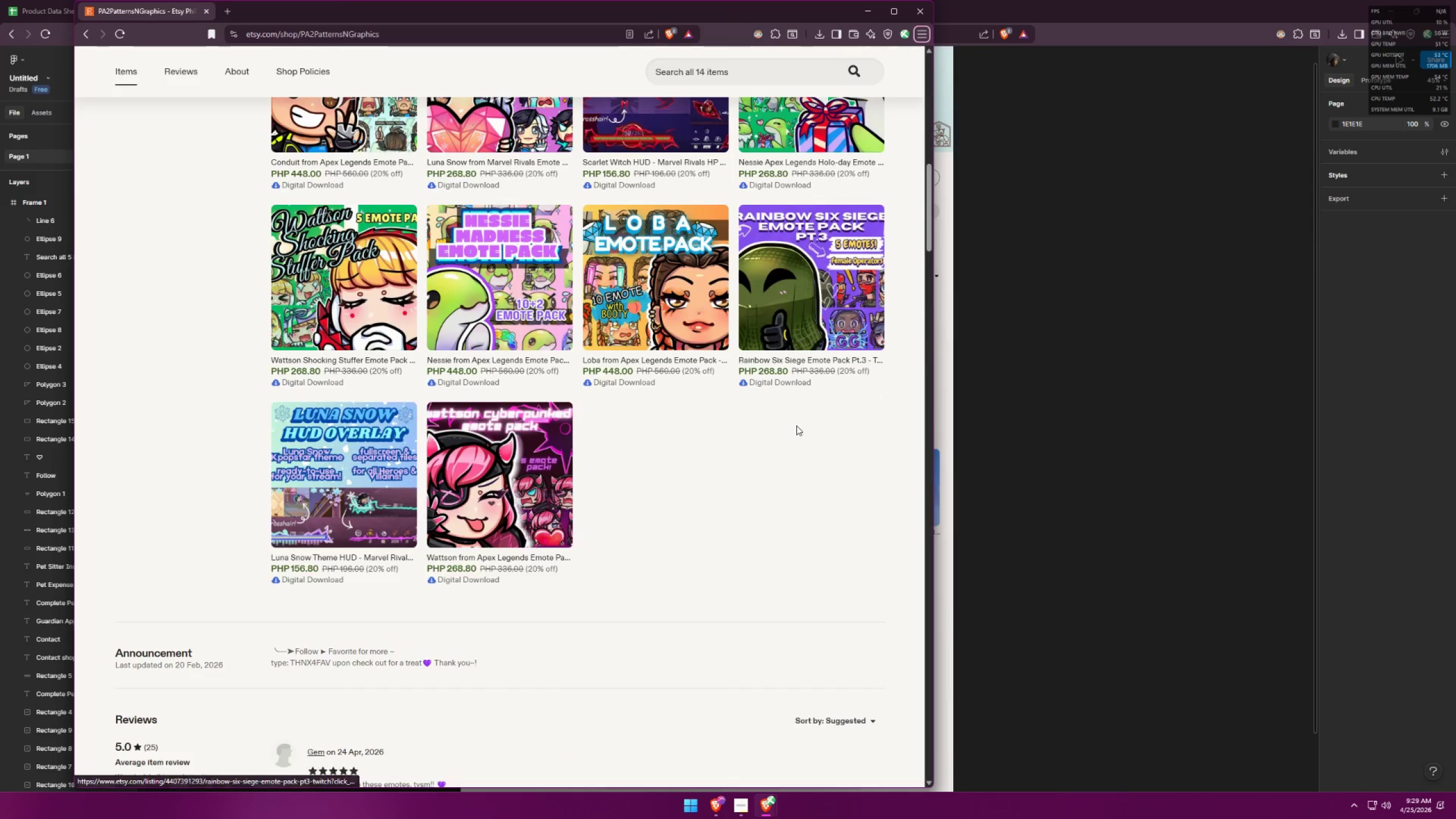 
scroll: coordinate [803, 404], scroll_direction: up, amount: 8.0
 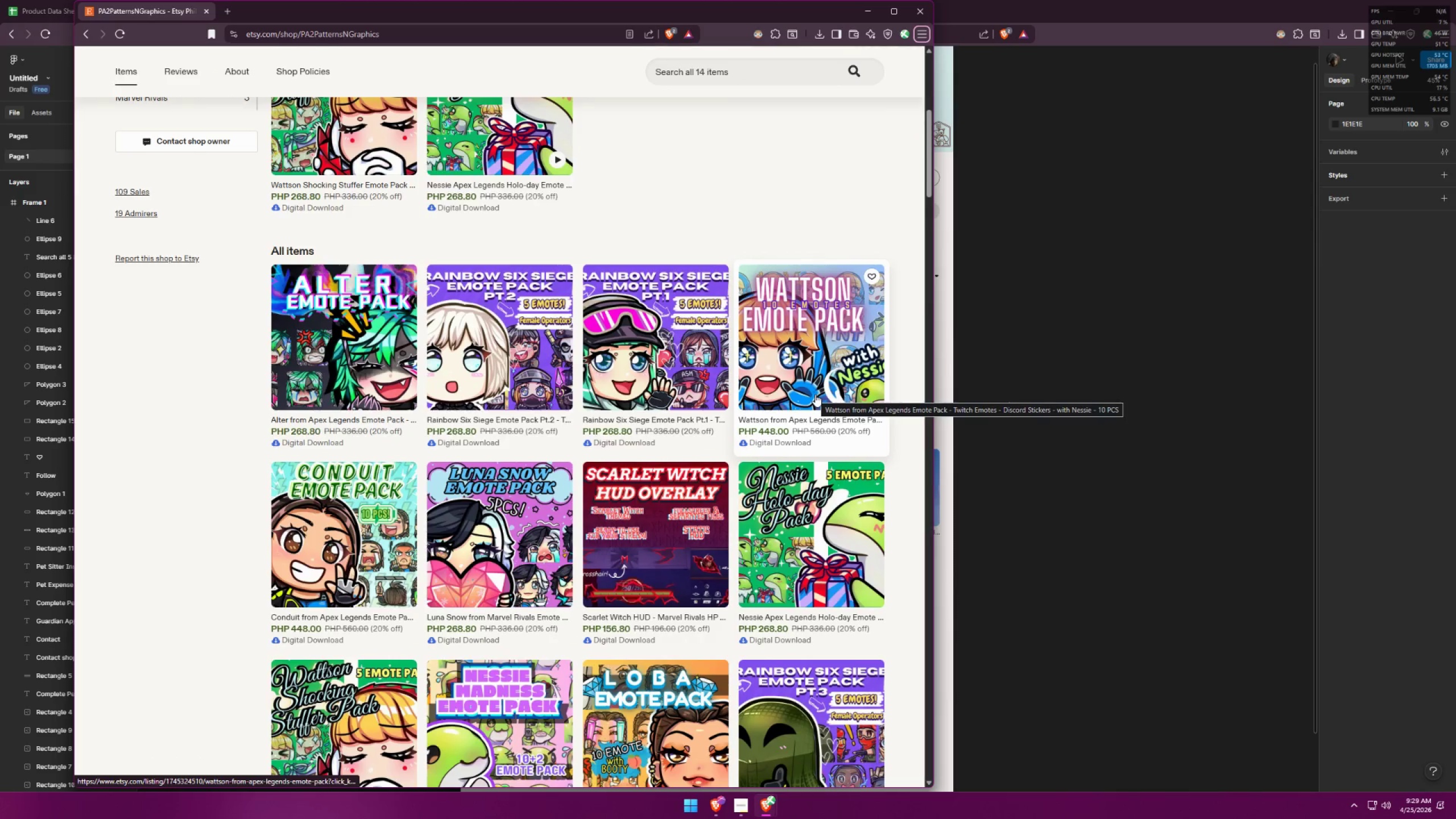 
key(Alt+AltLeft)
 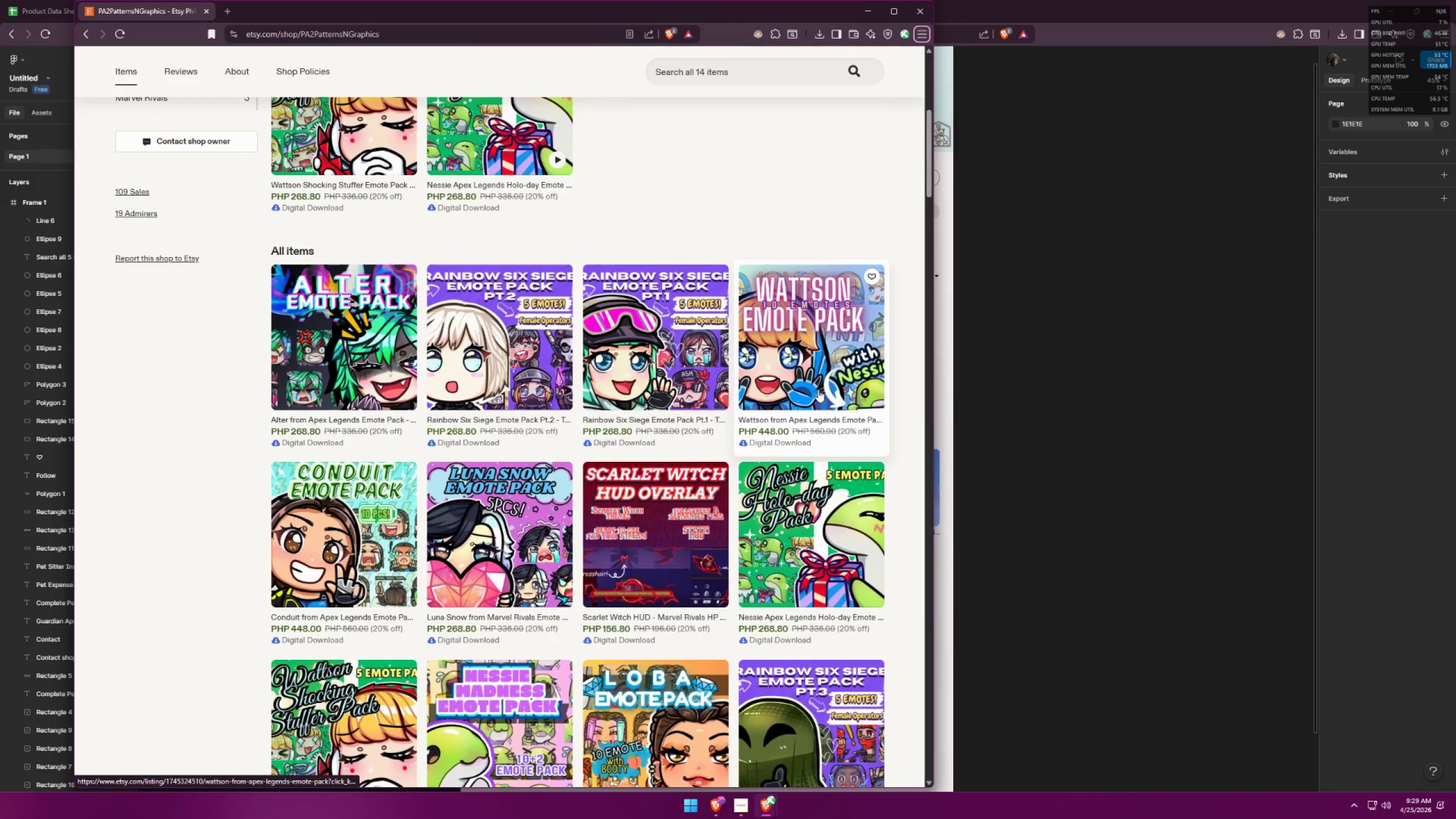 
key(Alt+Tab)
 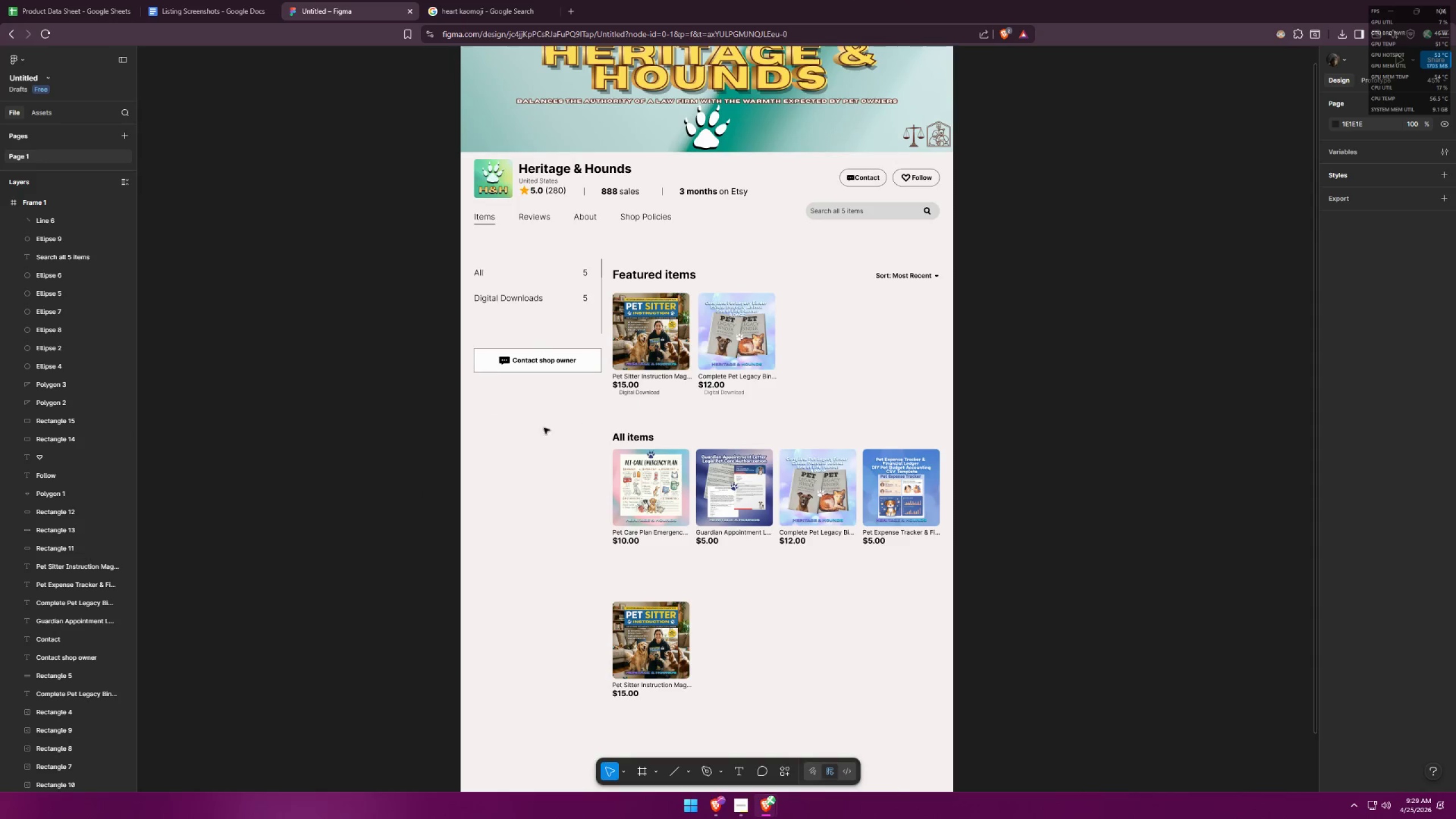 
hold_key(key=ControlLeft, duration=1.06)
scroll: coordinate [486, 436], scroll_direction: up, amount: 2.0
 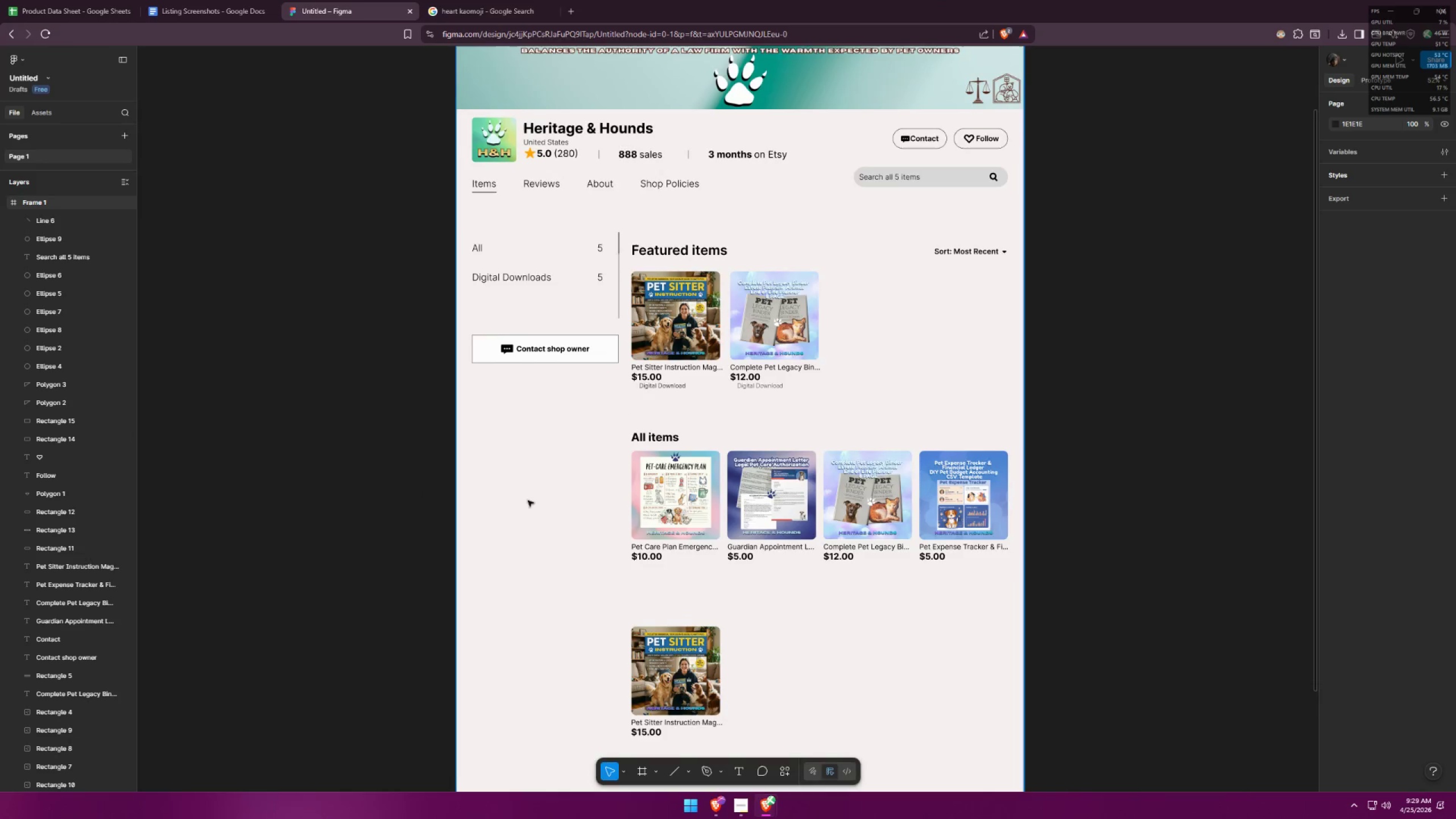 
key(Alt+AltLeft)
 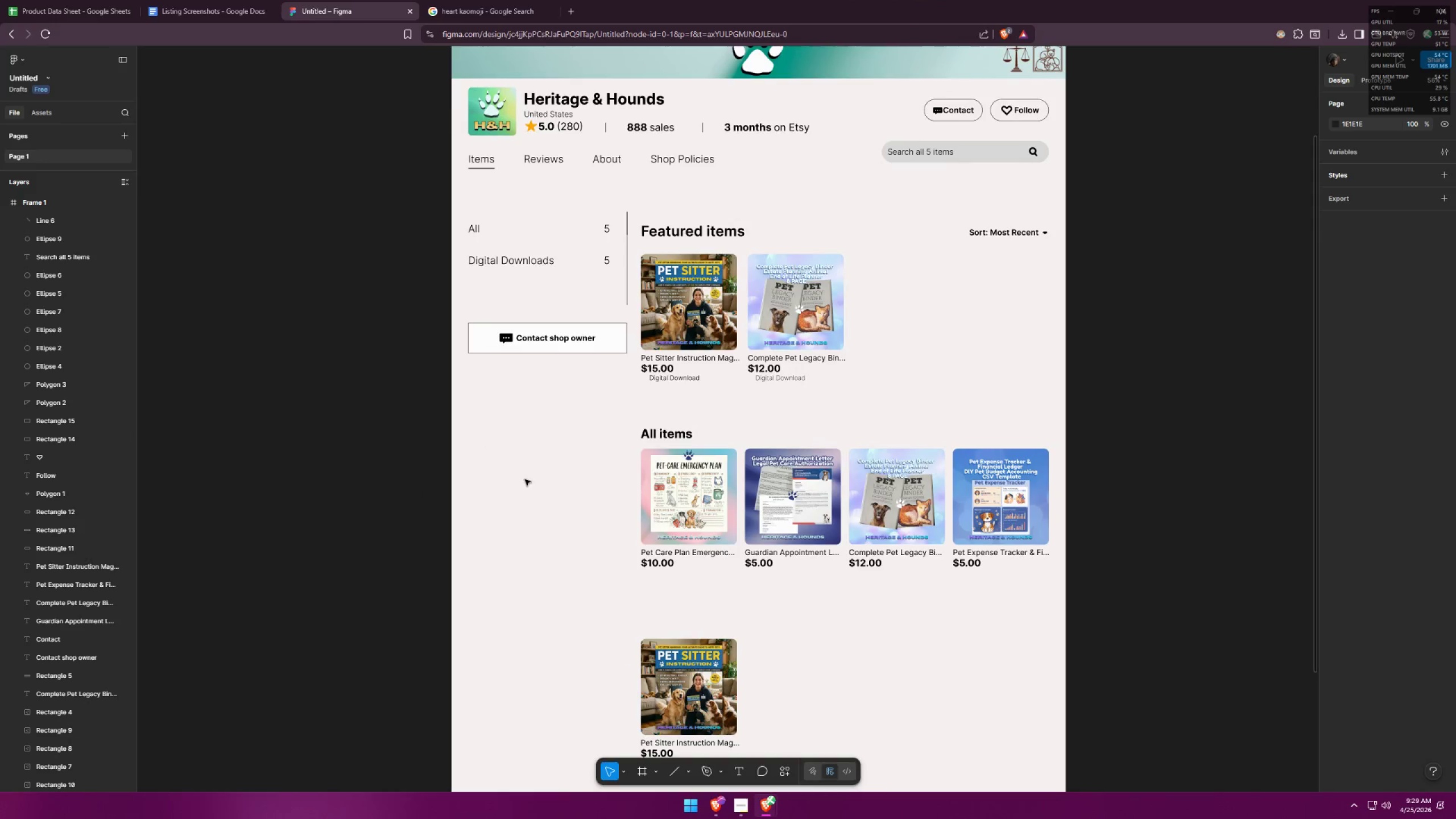 
key(Alt+Tab)
 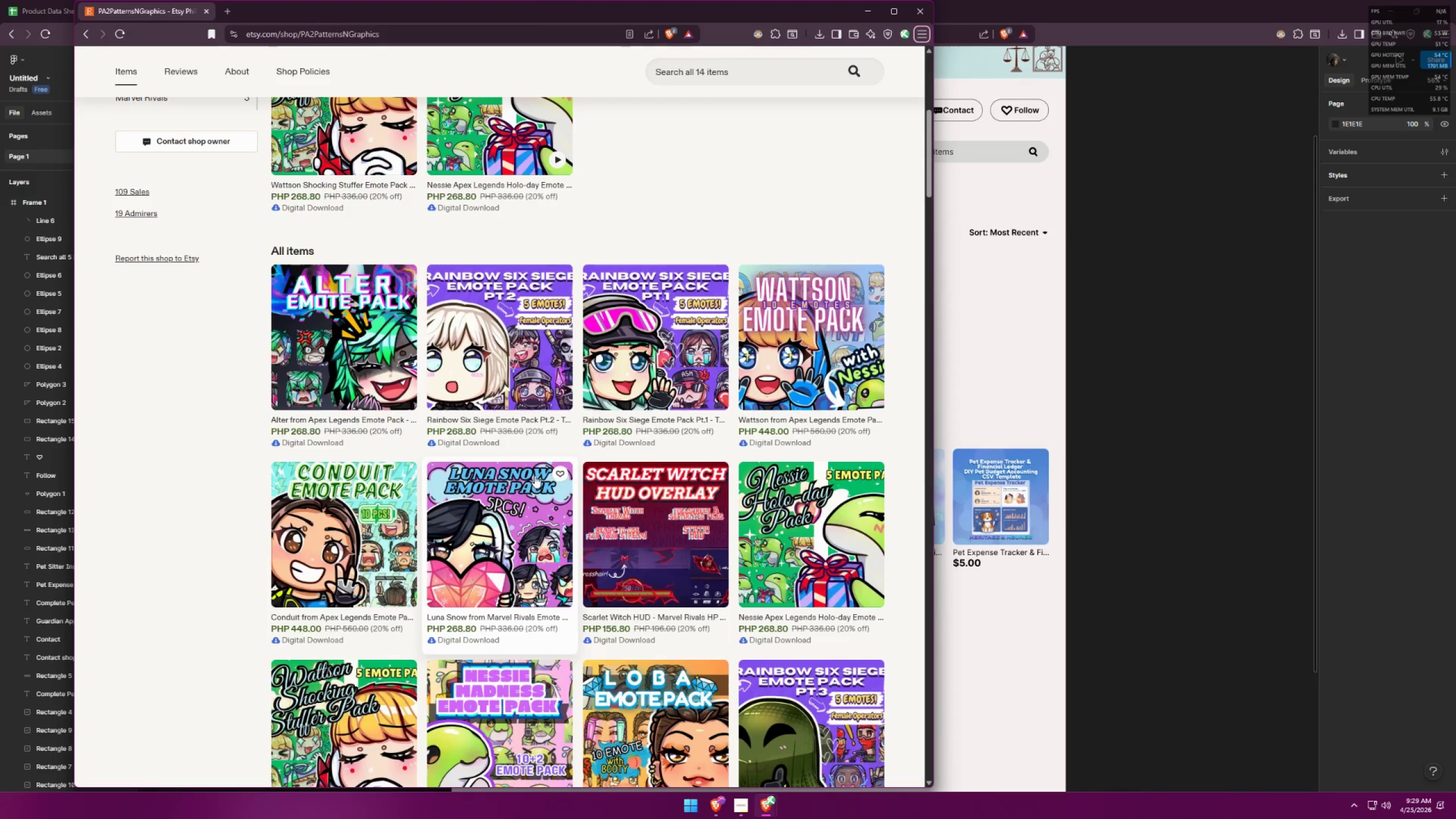 
scroll: coordinate [198, 403], scroll_direction: up, amount: 5.0
 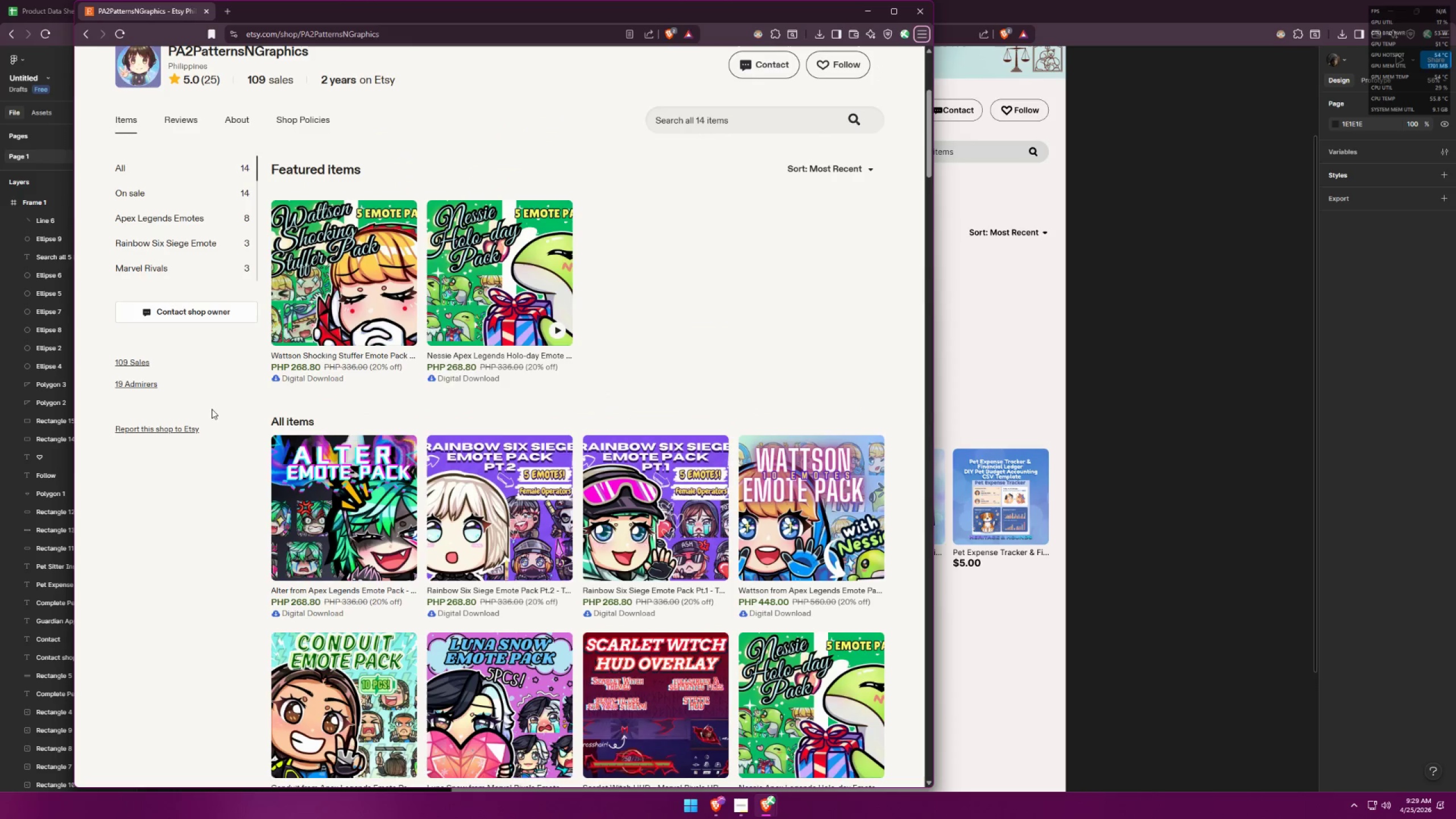 
key(Alt+AltLeft)
 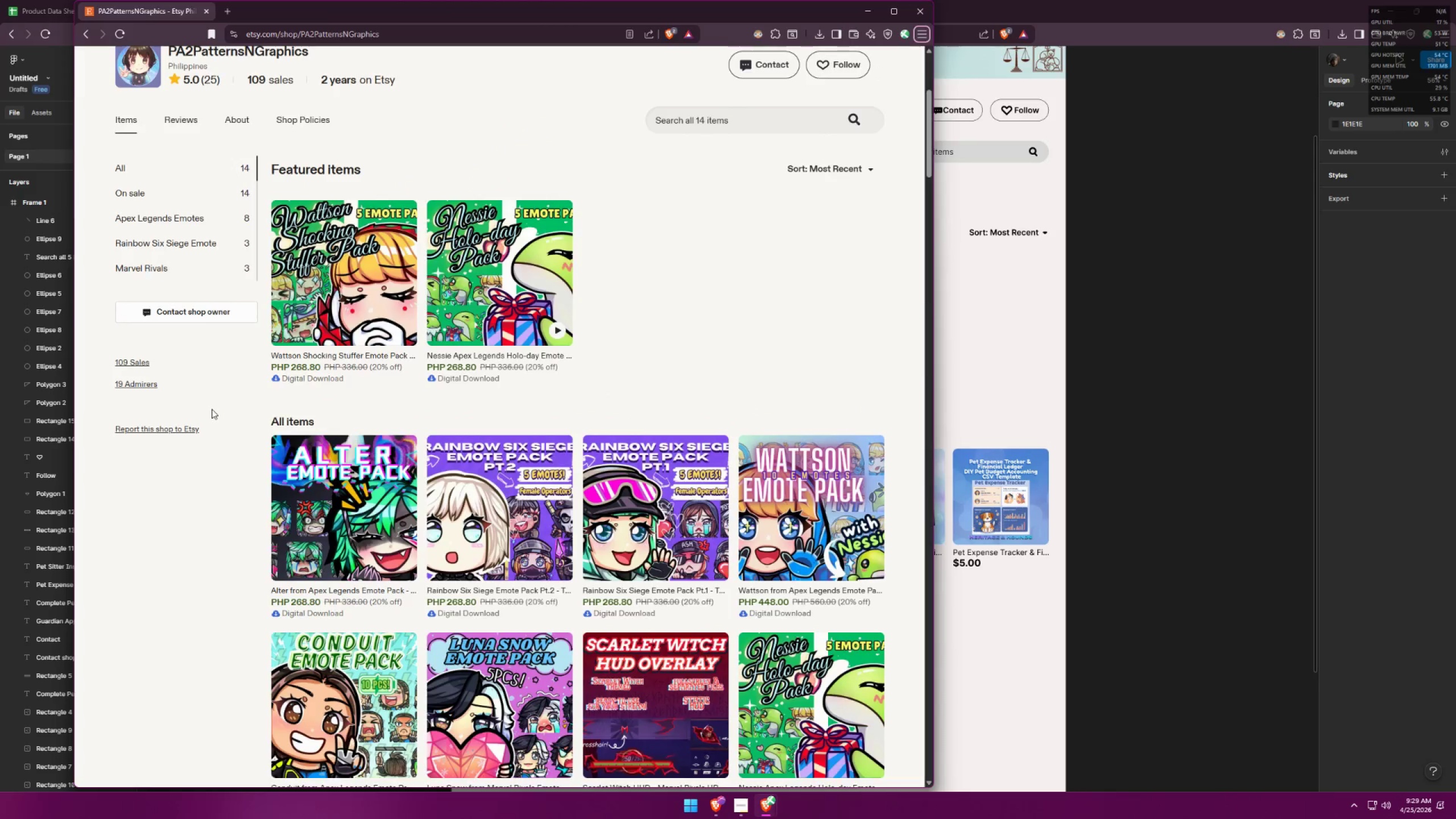 
key(Alt+Tab)
 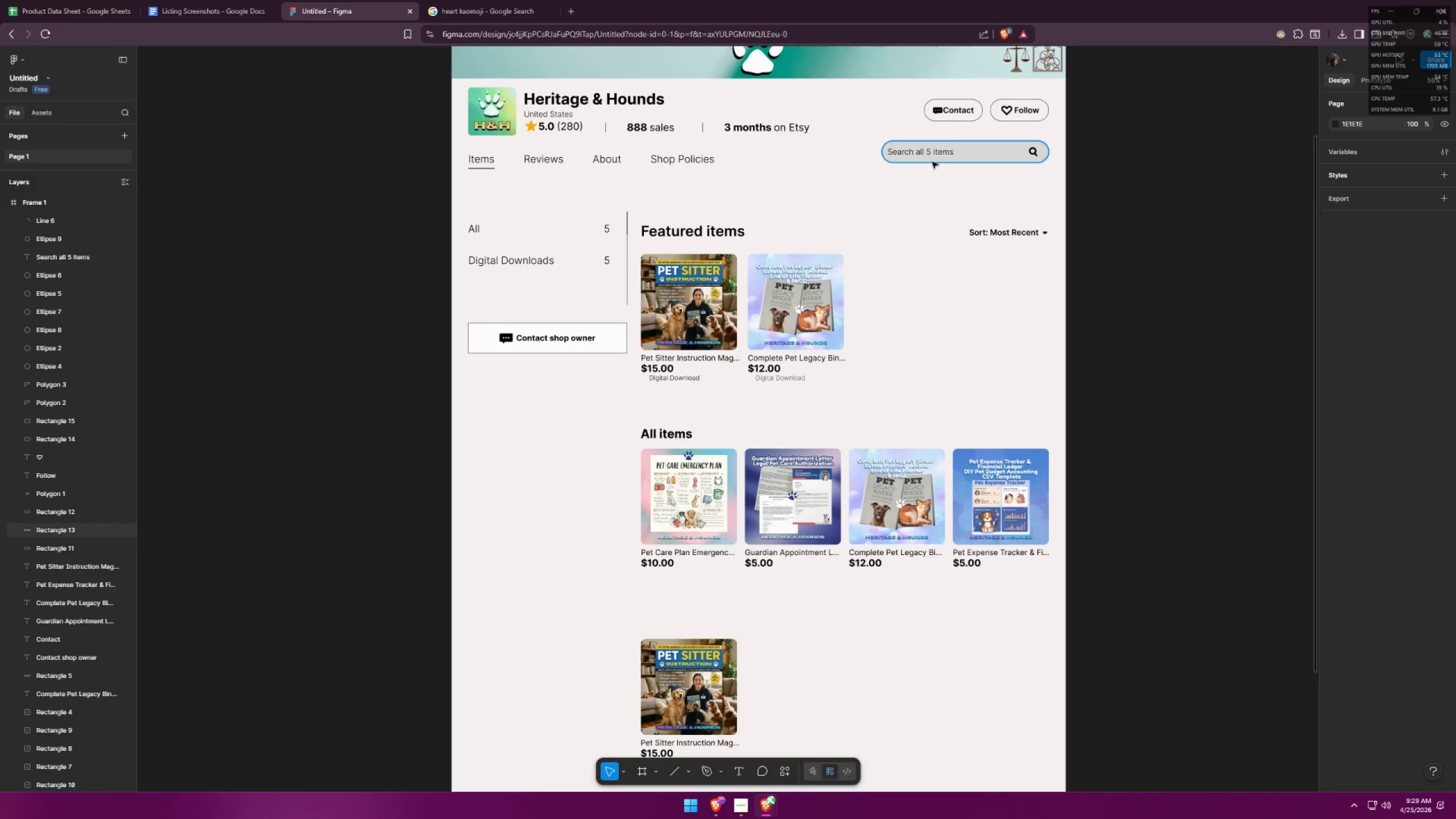 
left_click([928, 156])
 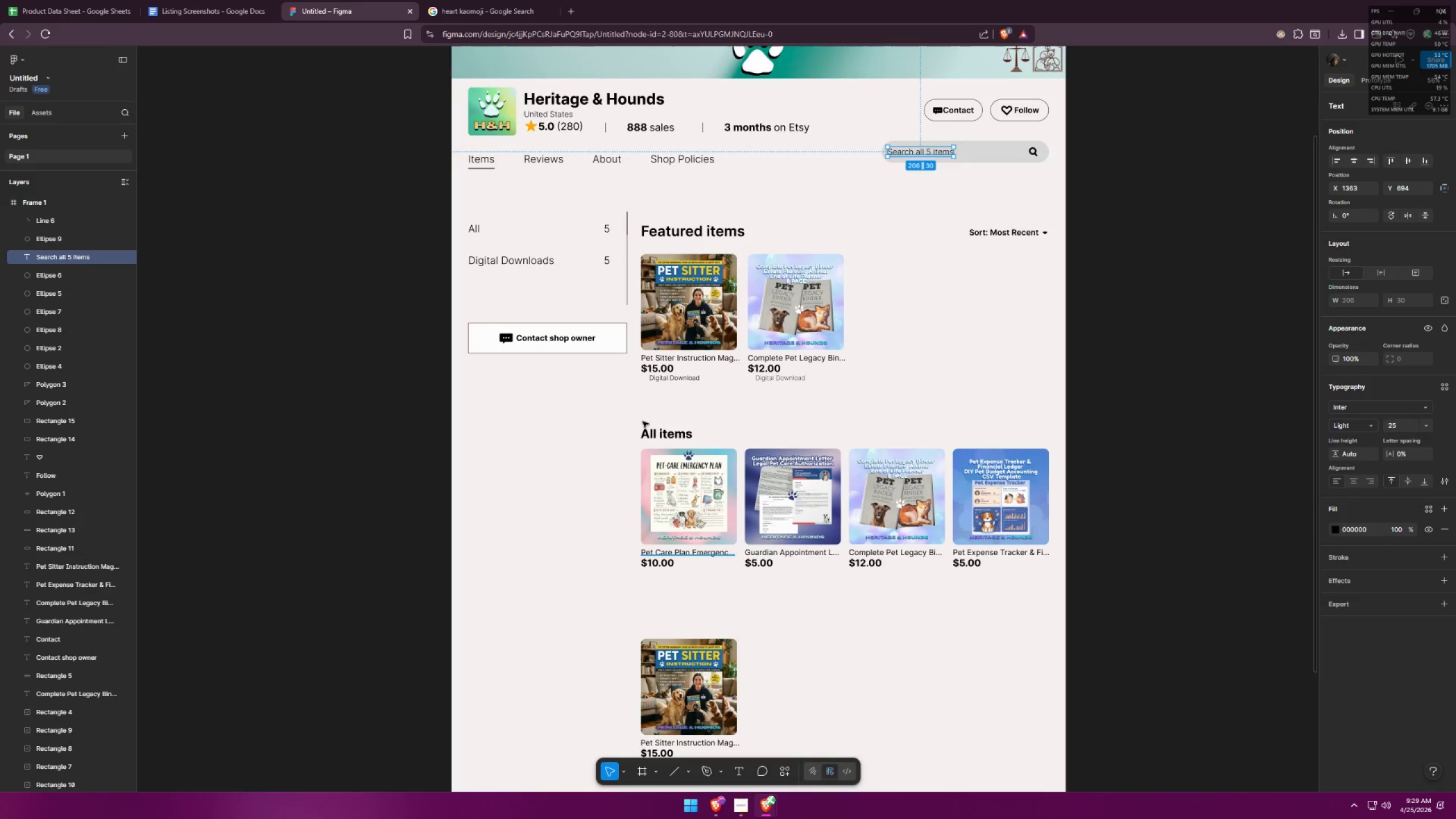 
key(Alt+AltLeft)
 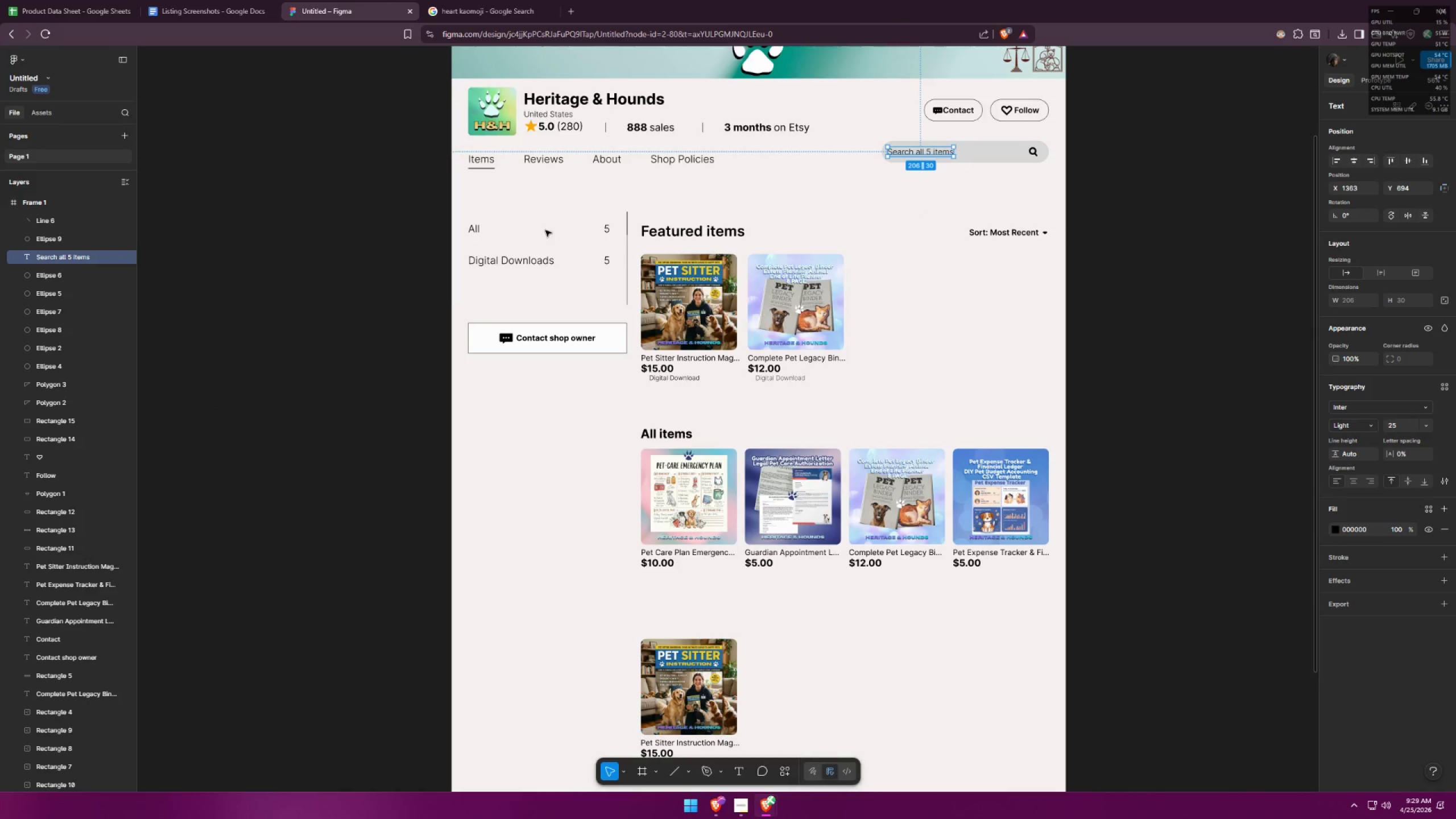 
key(Alt+Tab)
 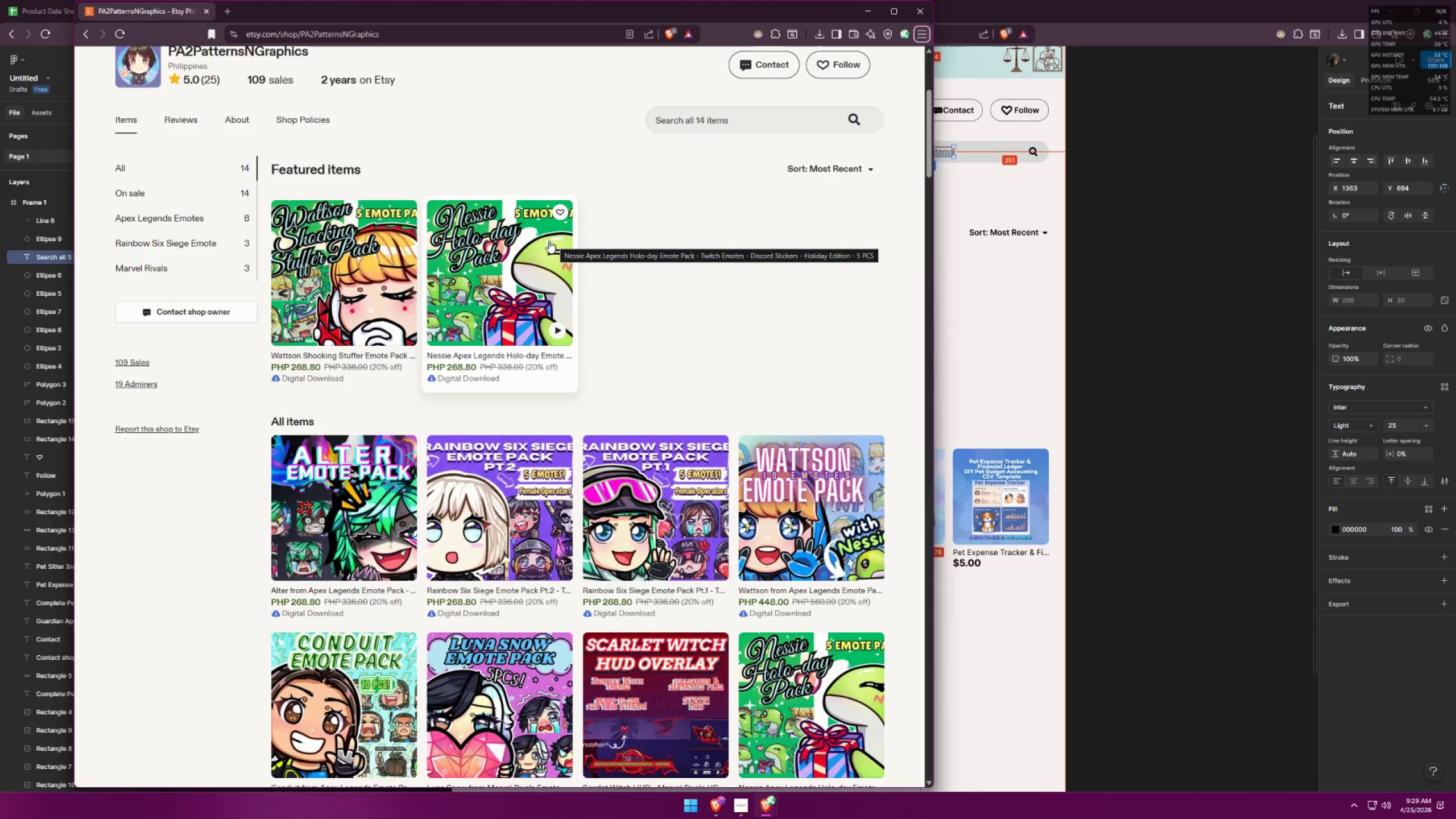 
wait(6.02)
 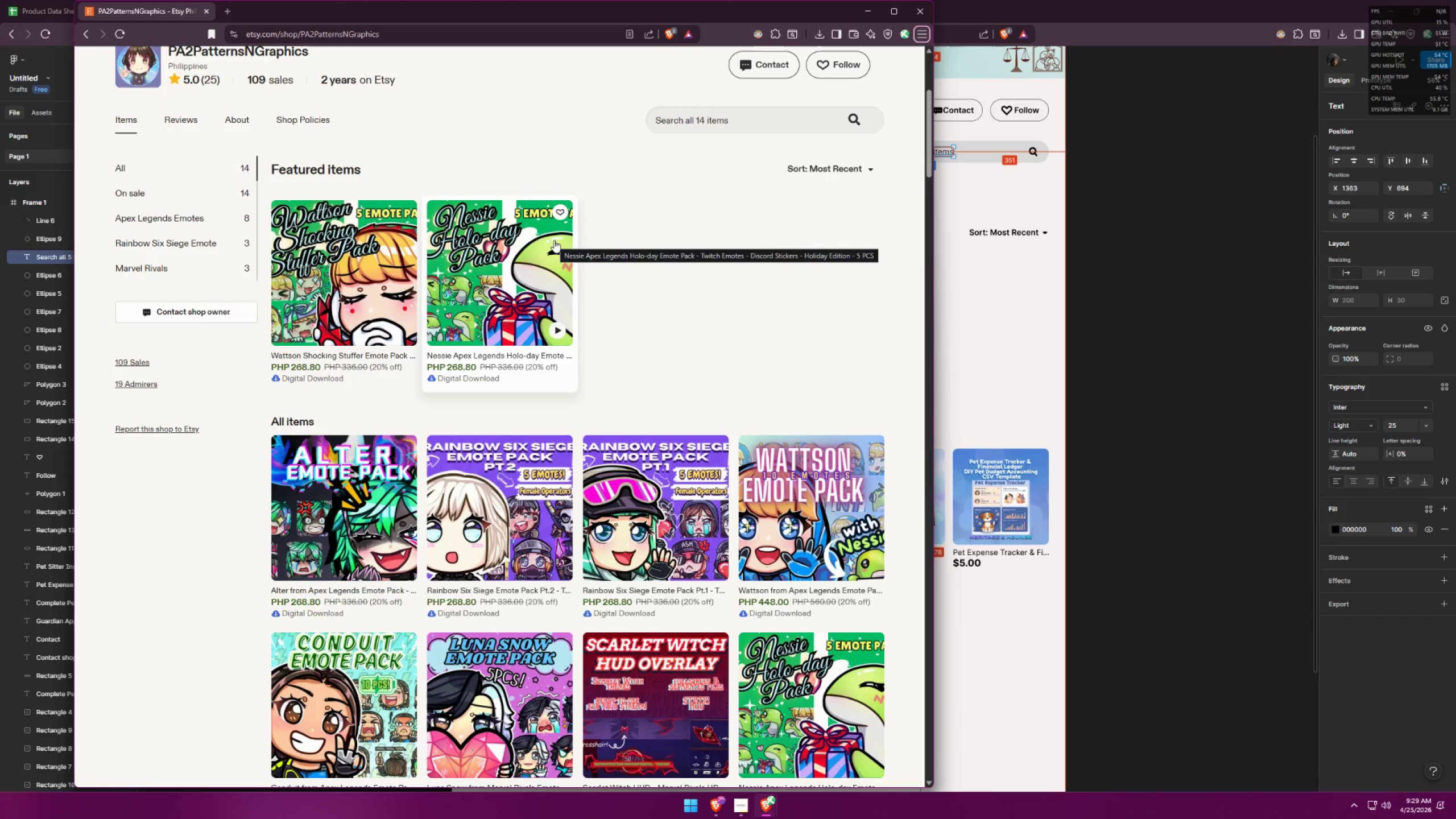 
key(Alt+AltLeft)
 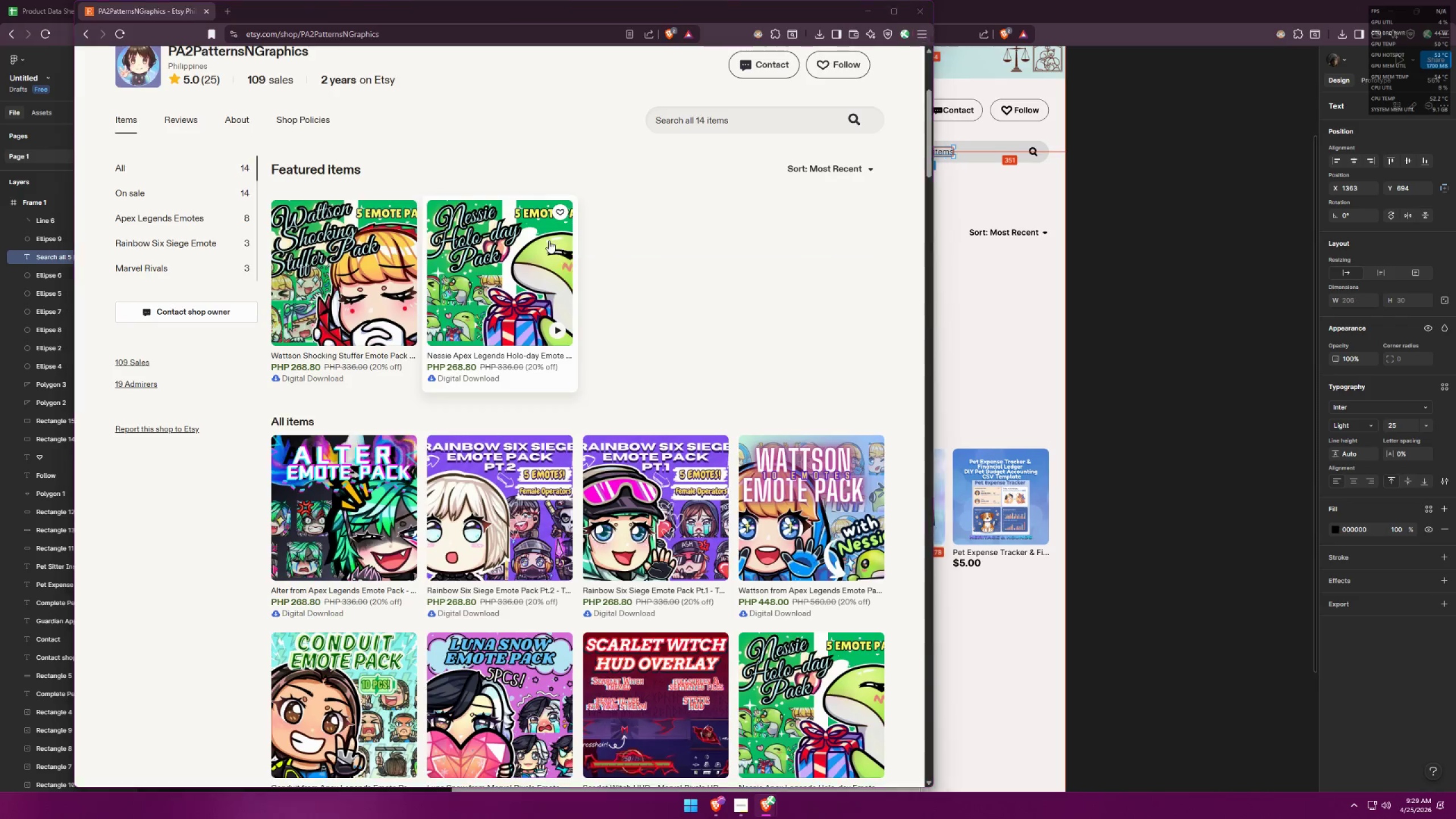 
key(Alt+Tab)
 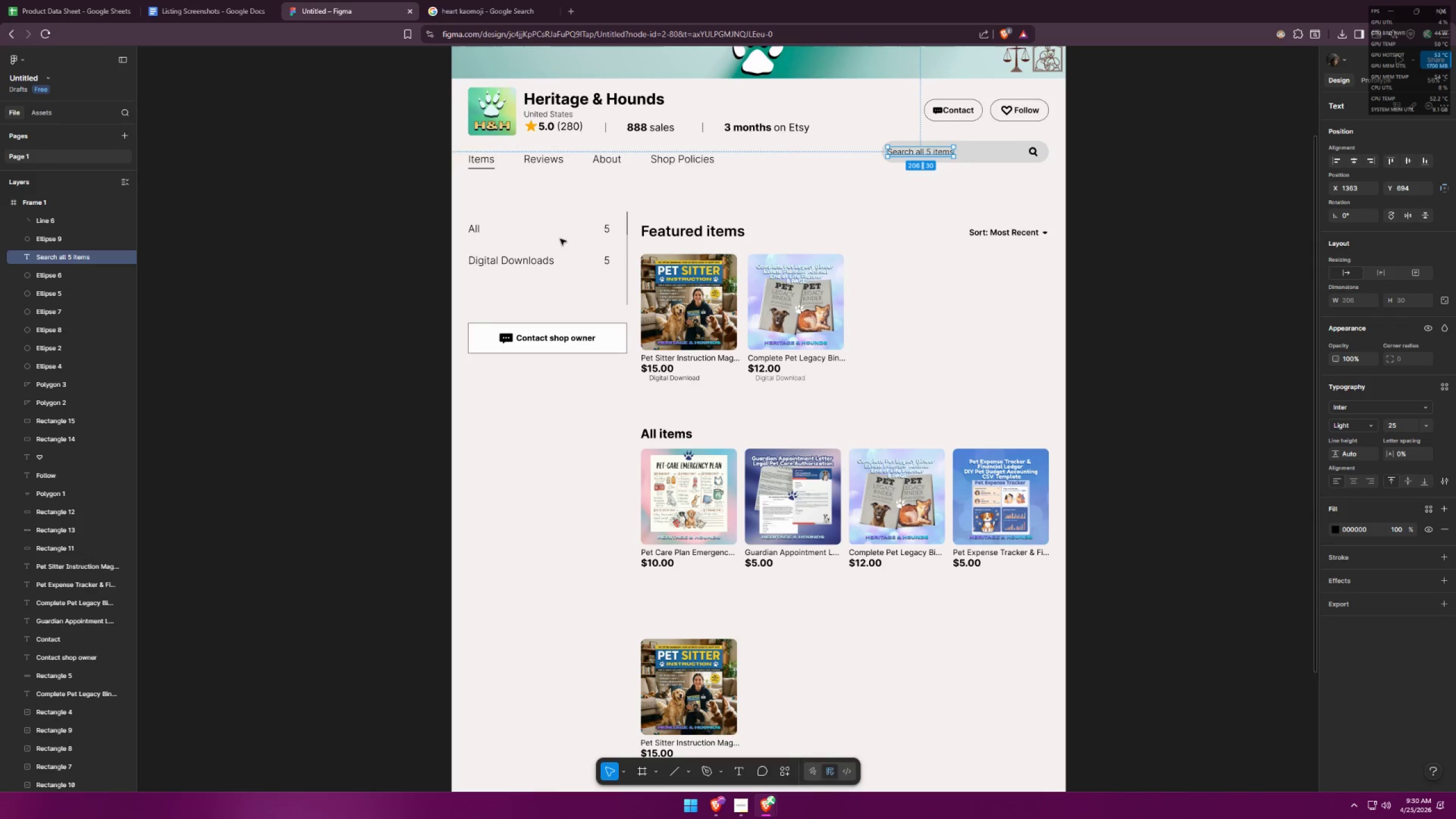 
key(Alt+AltLeft)
 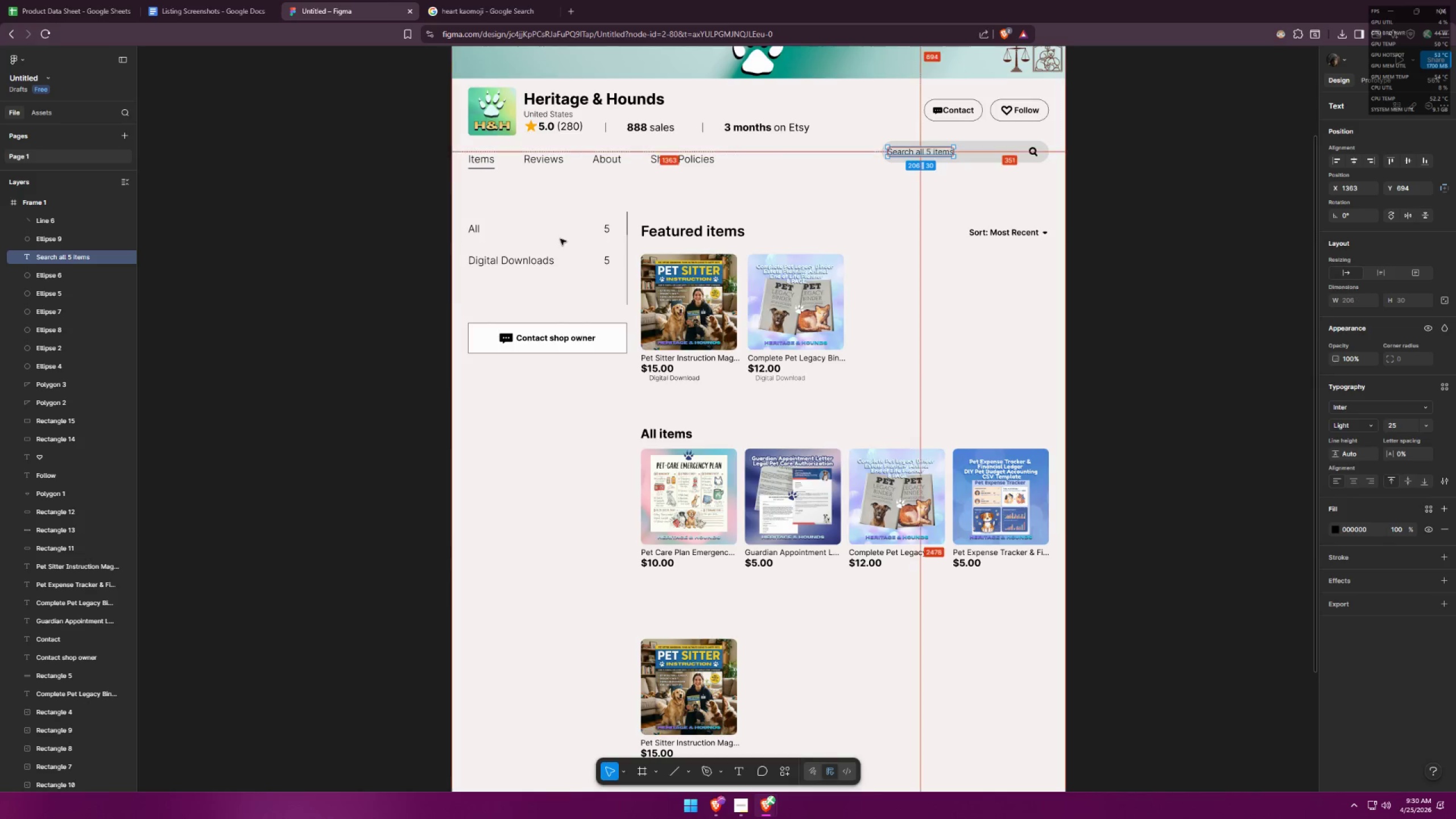 
key(Alt+Tab)
 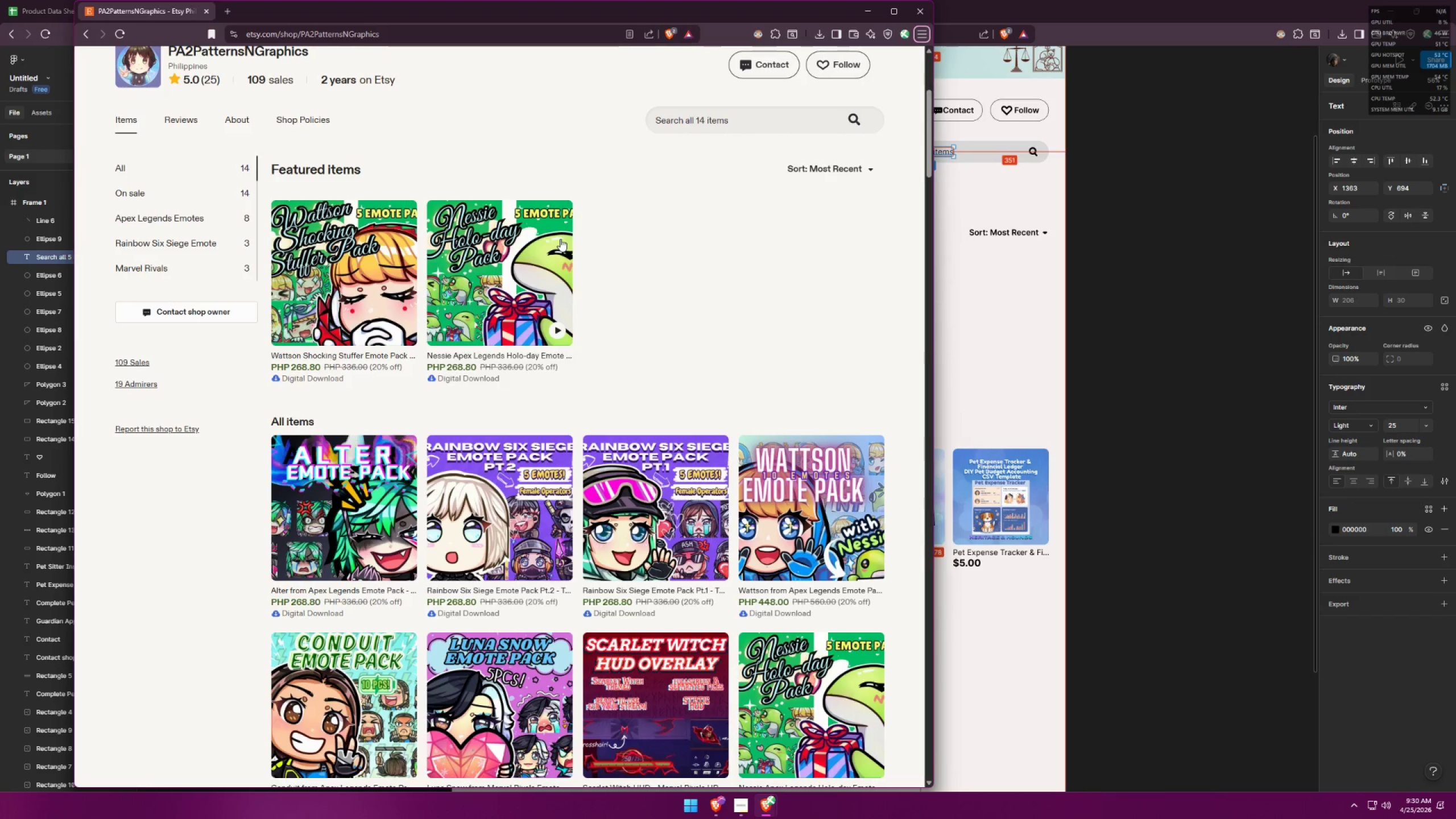 
key(Alt+AltLeft)
 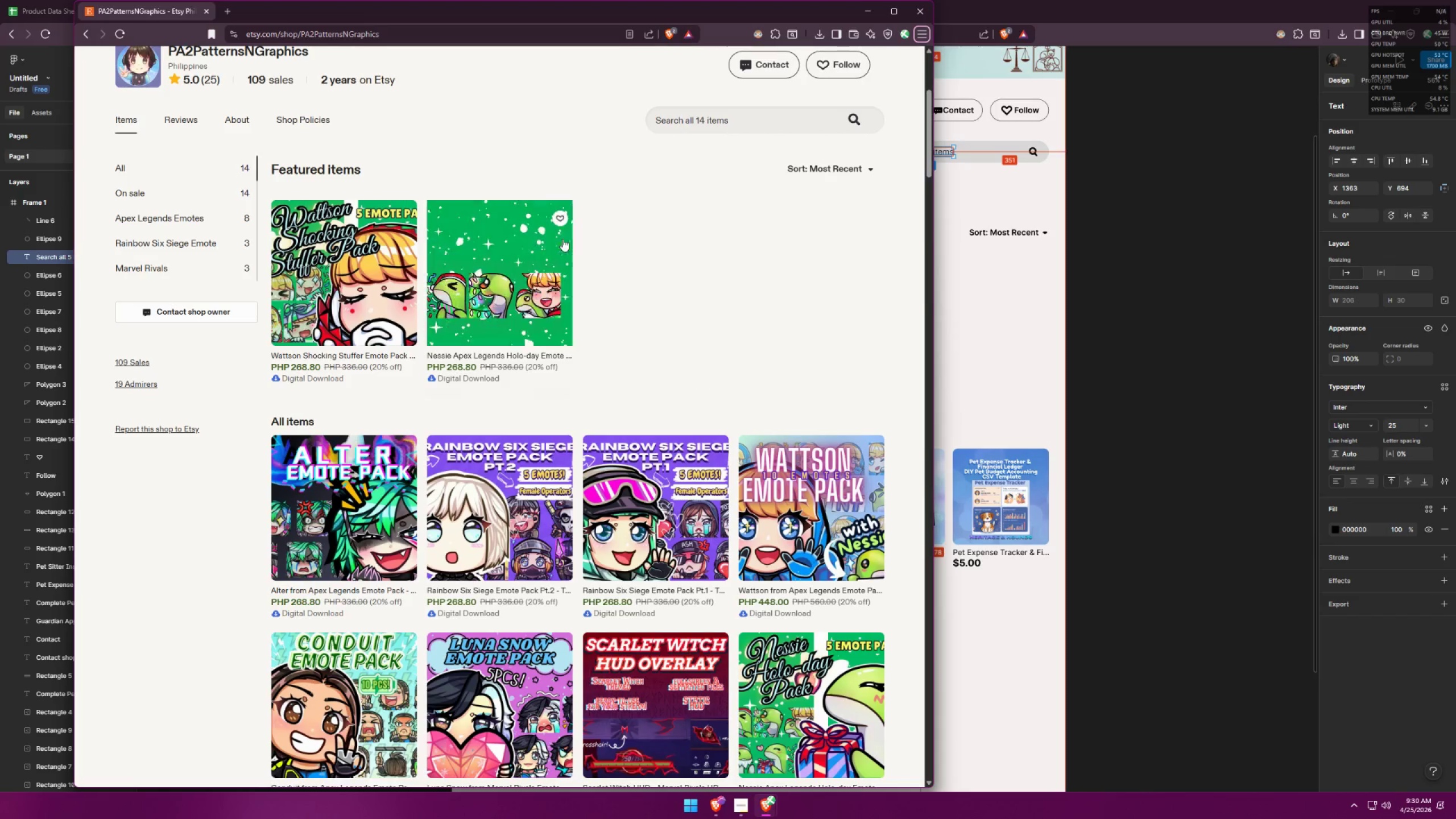 
key(Alt+Tab)
 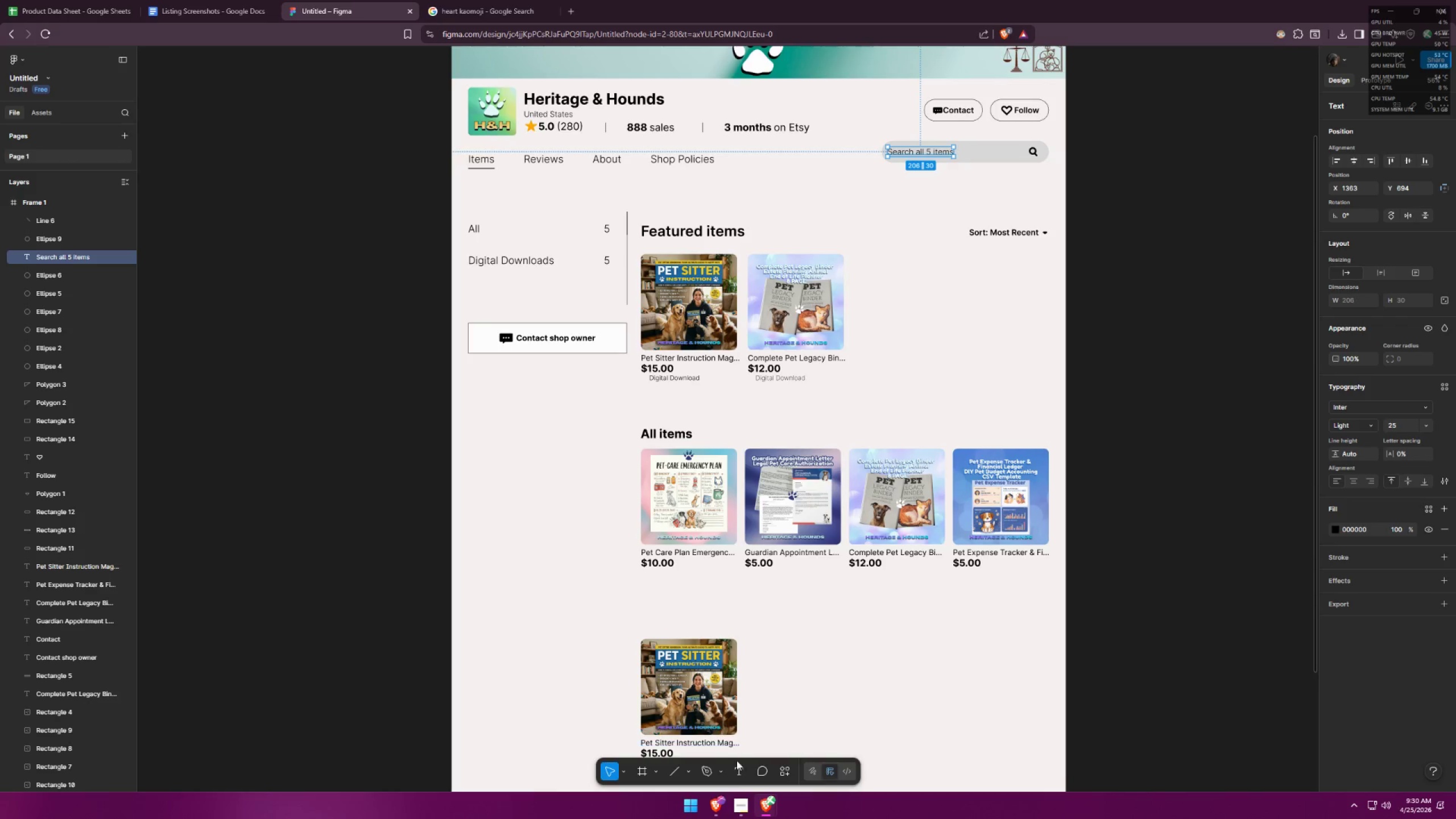 
left_click([737, 773])
 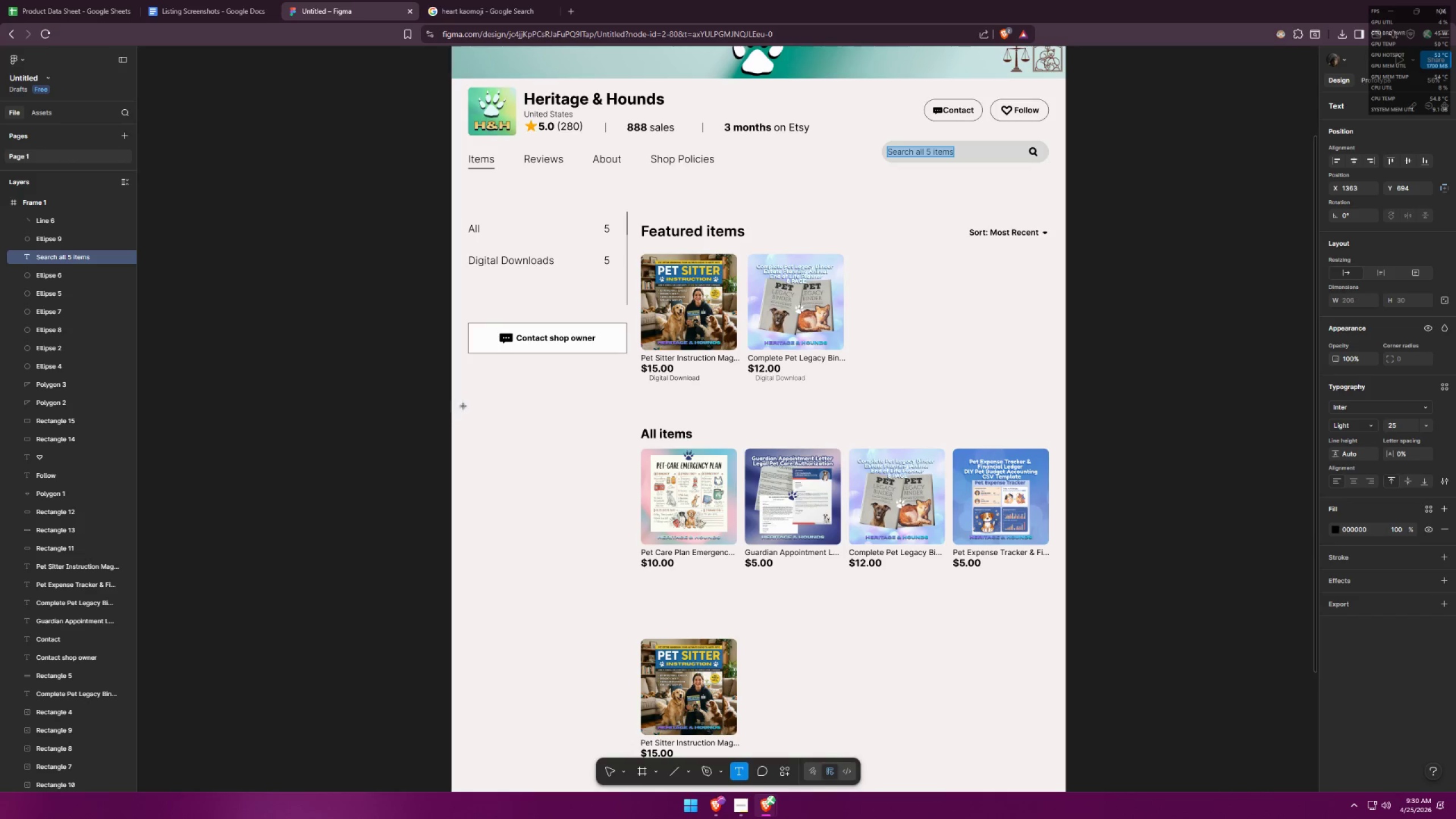 
left_click([489, 400])
 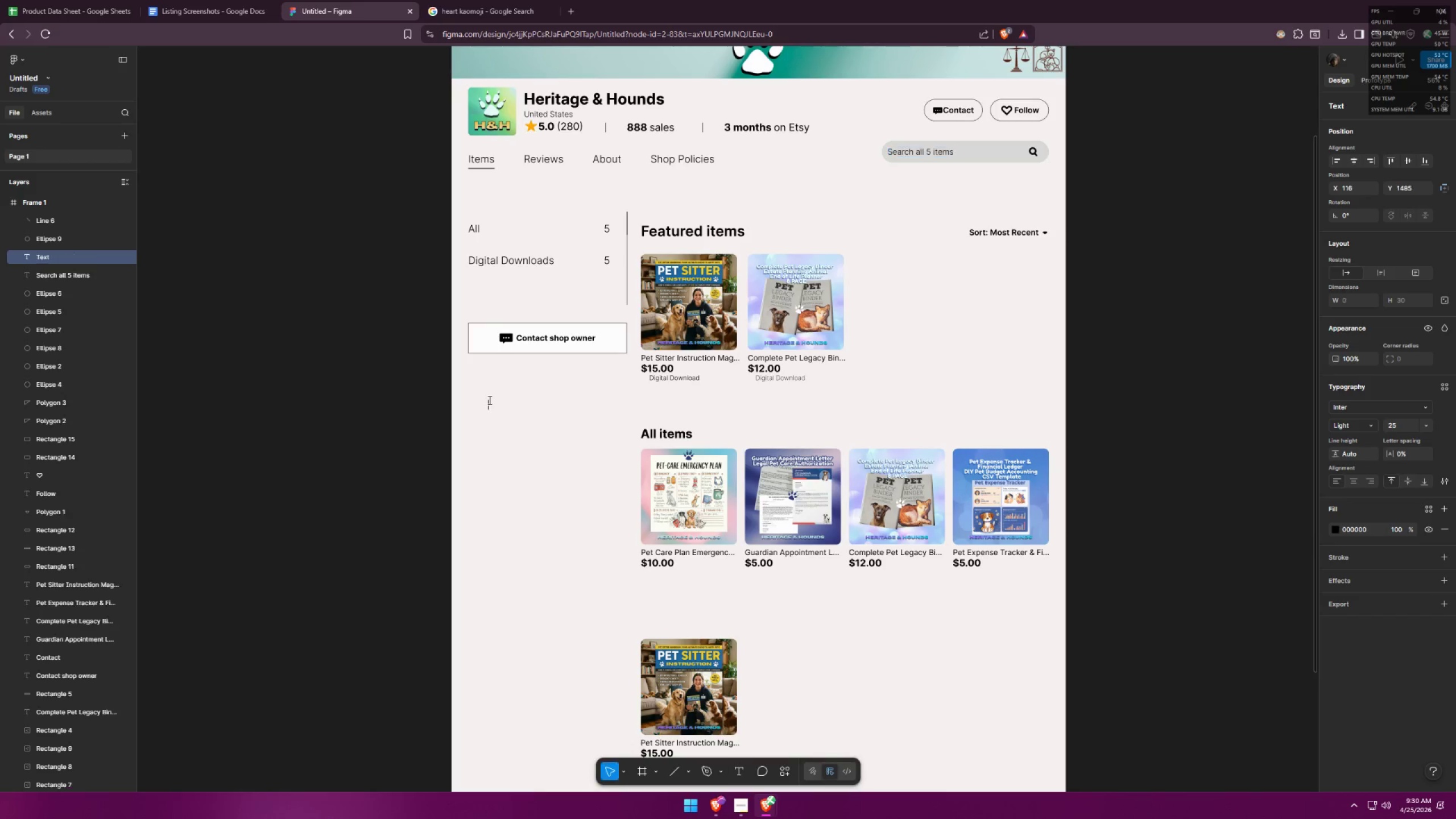 
key(Alt+AltLeft)
 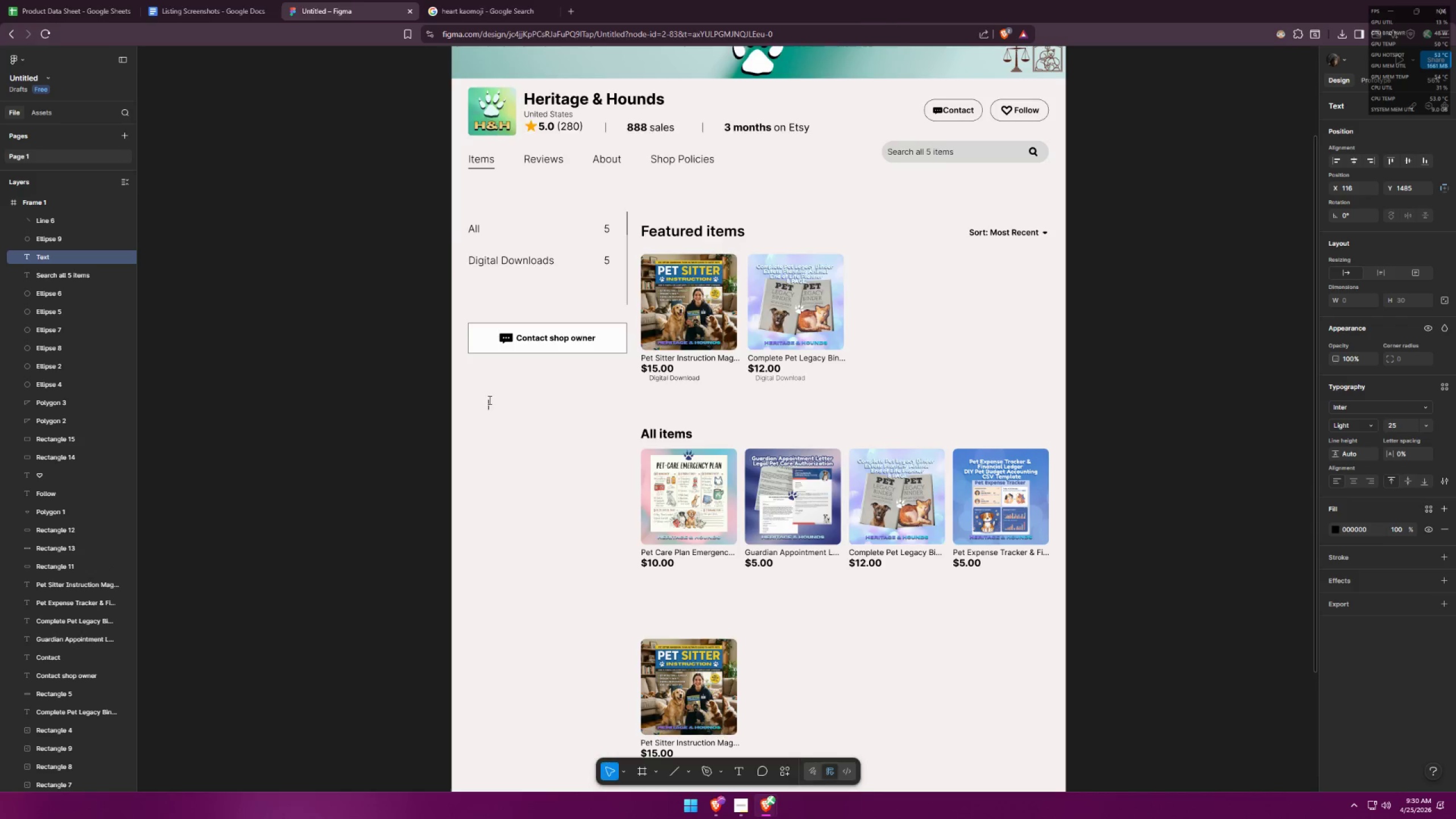 
key(Alt+Tab)
 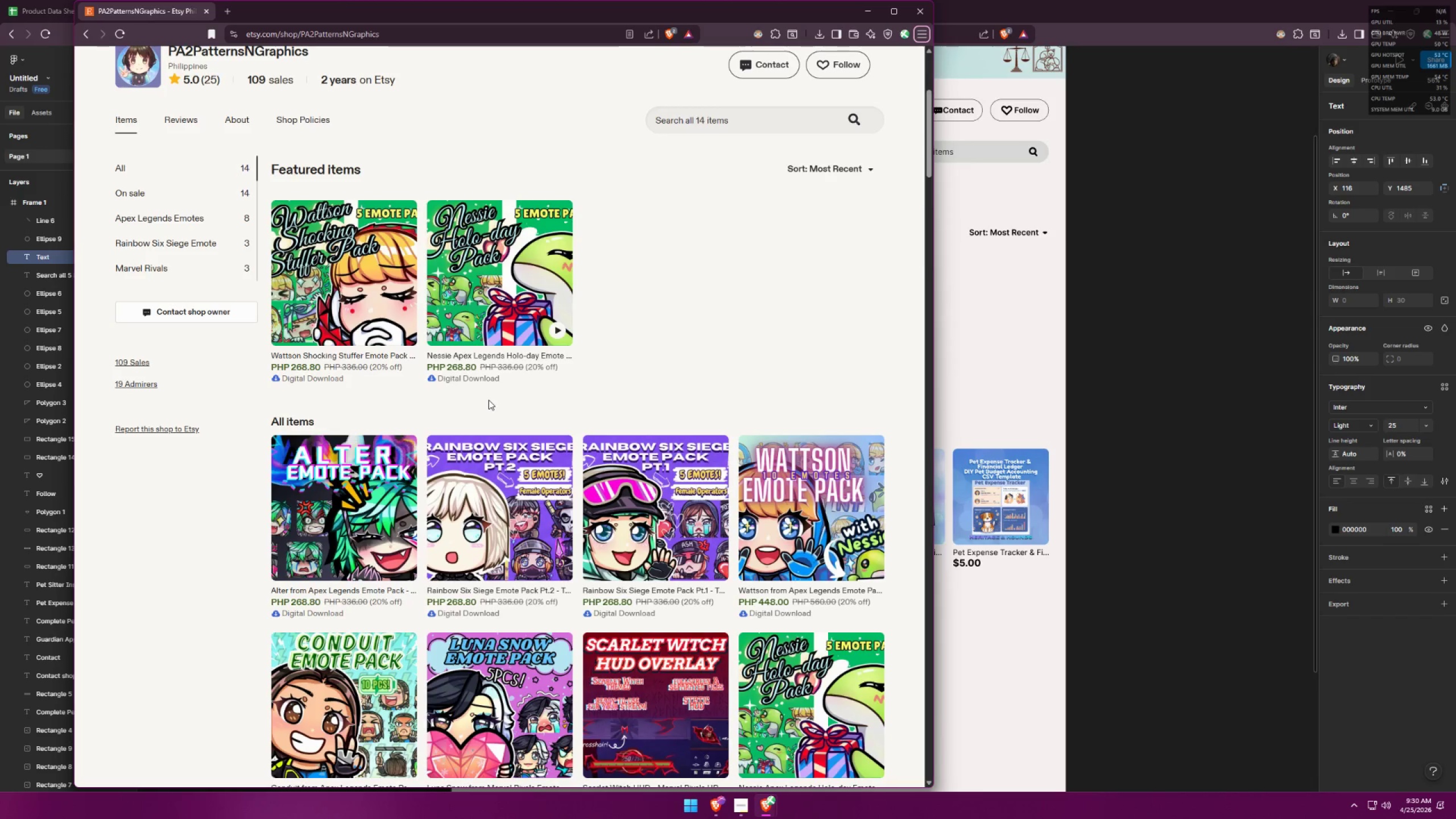 
key(Alt+AltLeft)
 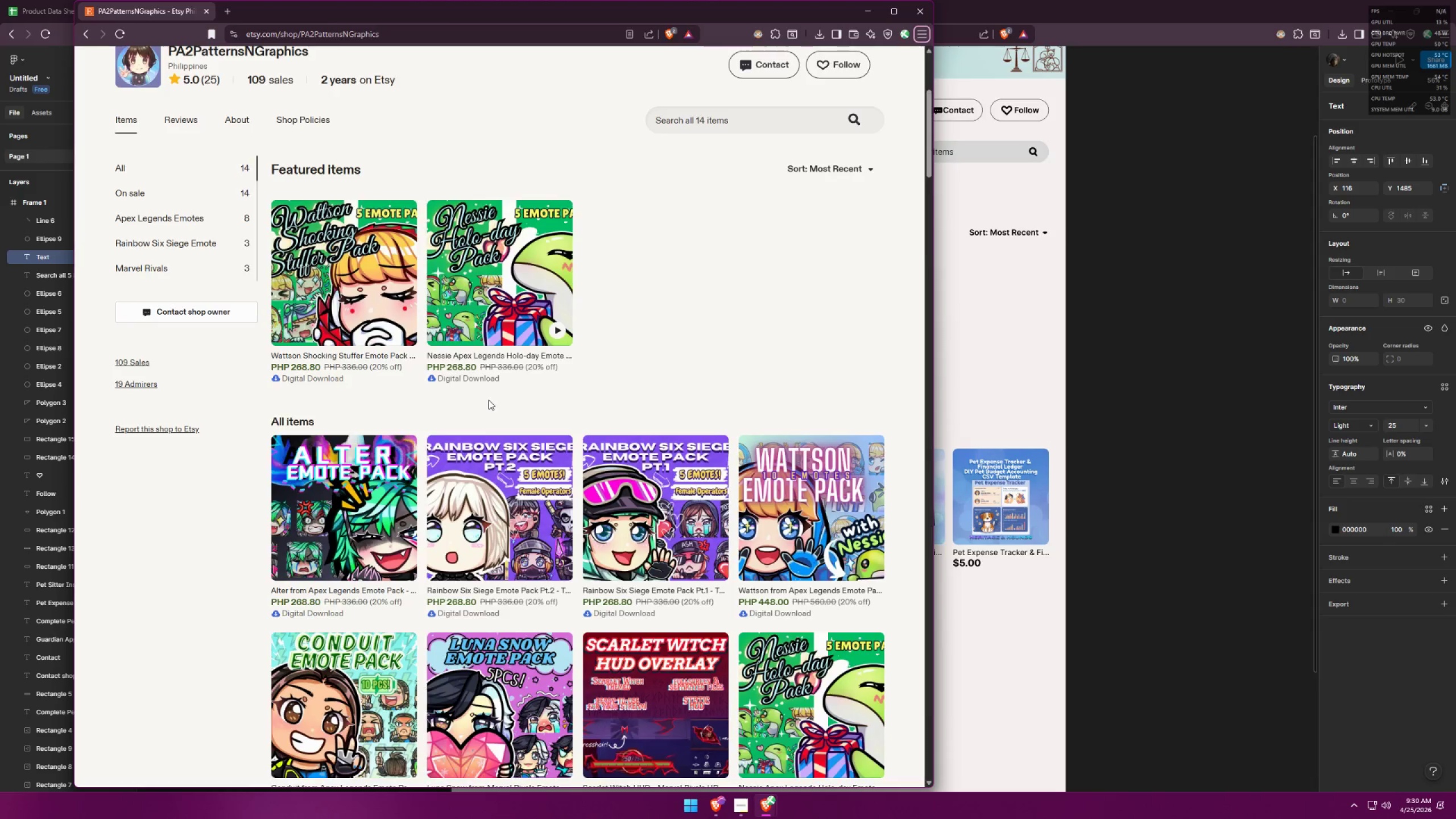 
key(Tab)
type(888 Sales)
 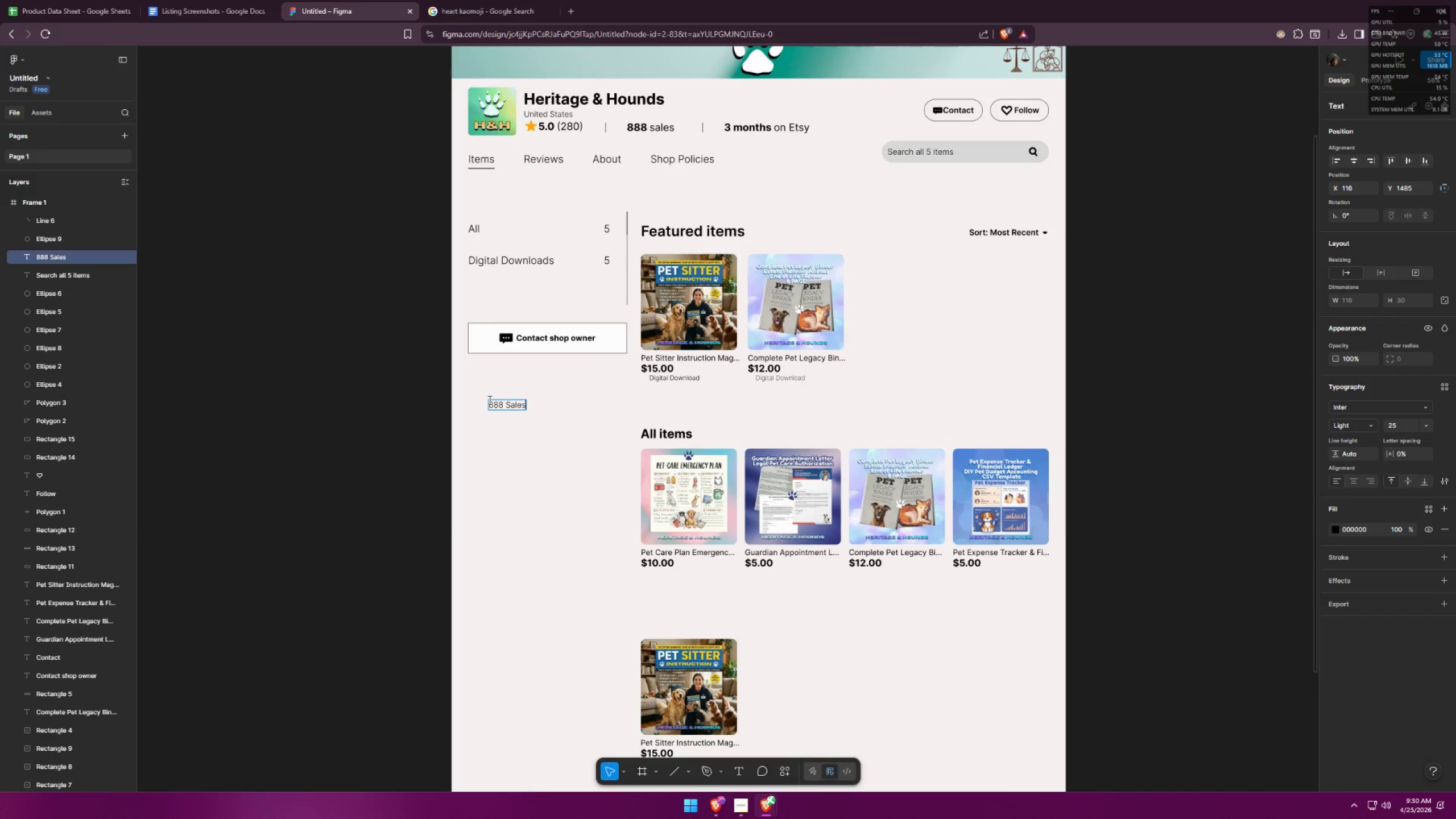 
key(Alt+AltLeft)
 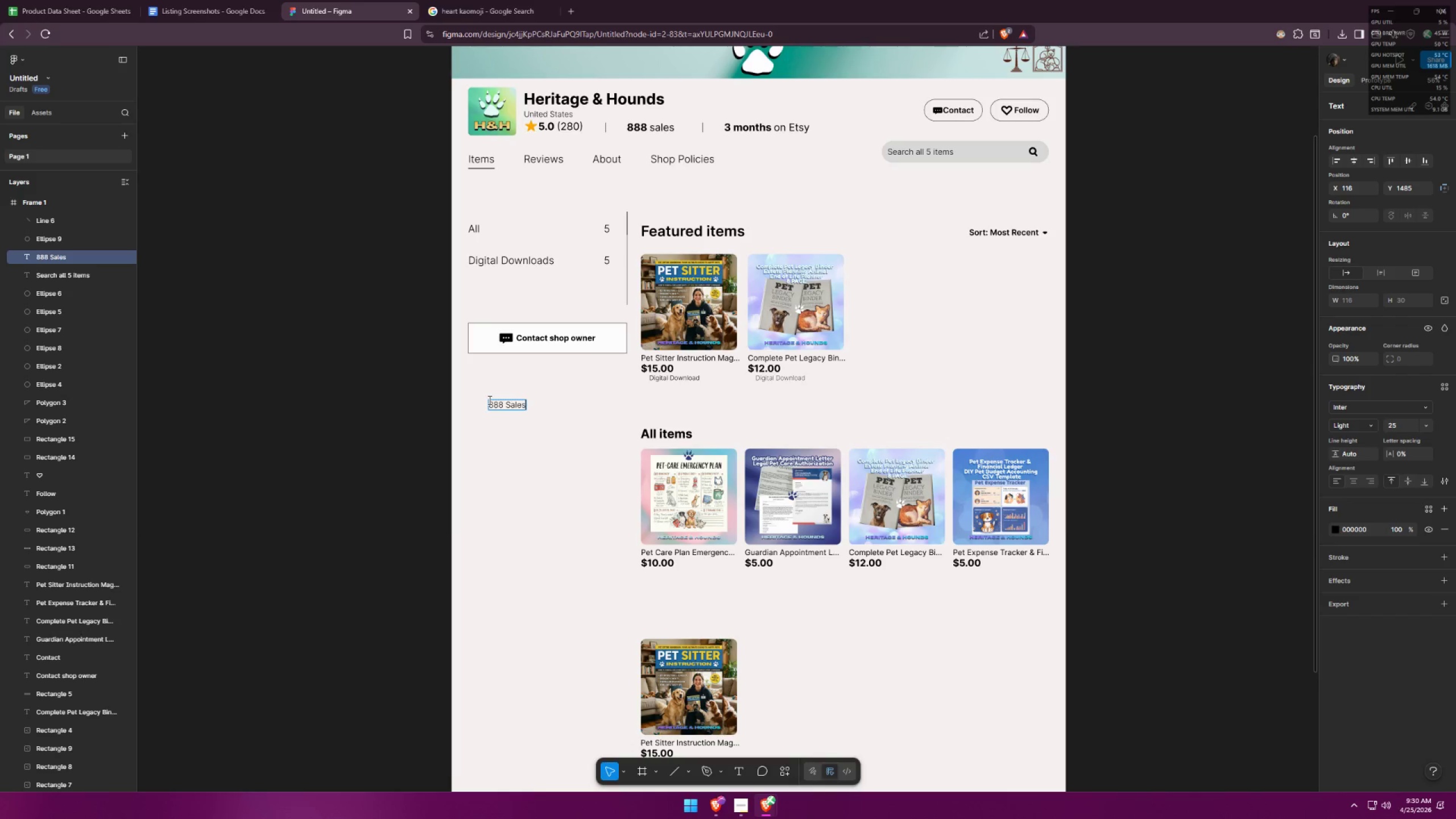 
key(Alt+Tab)
 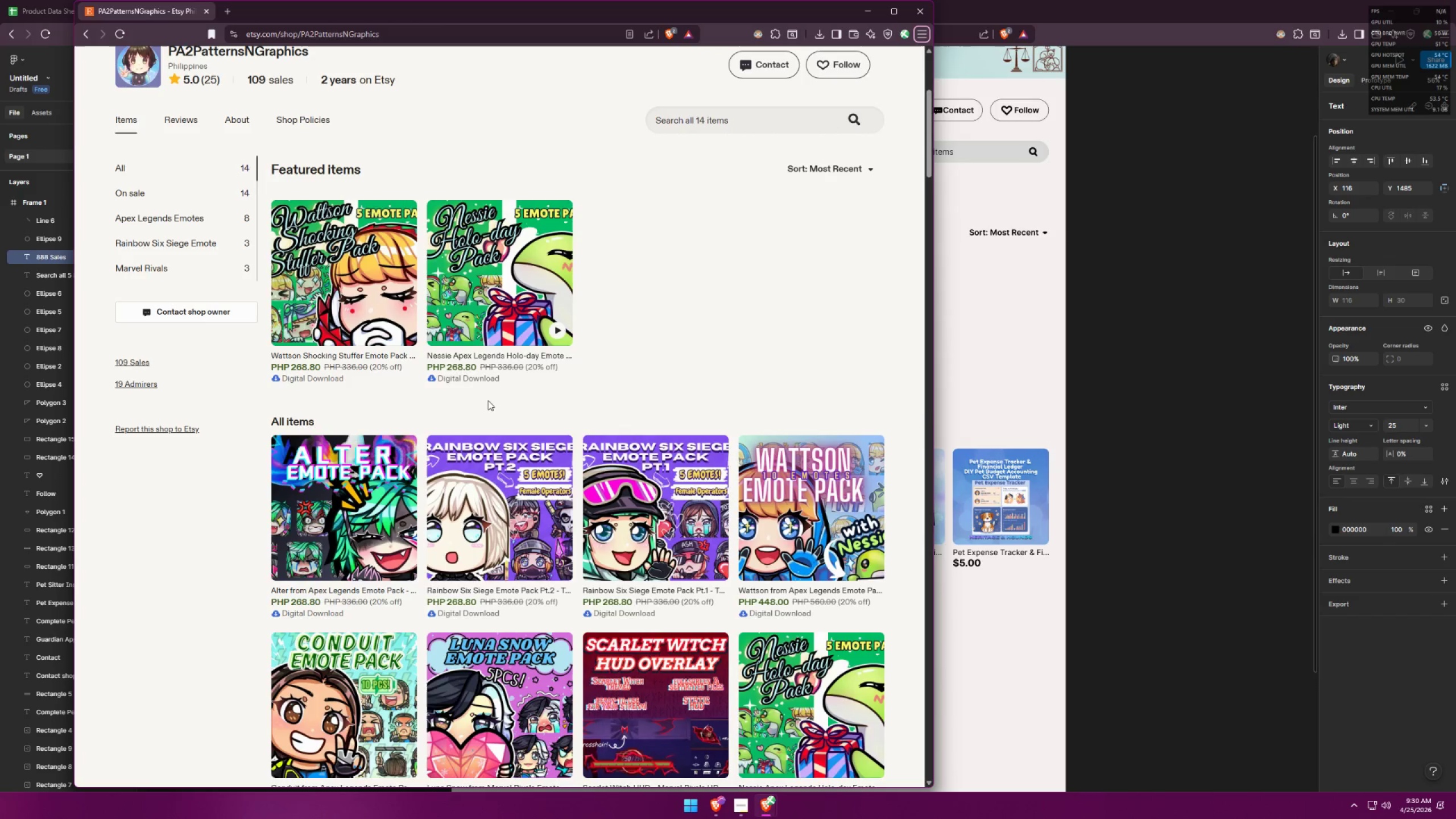 
key(Alt+AltLeft)
 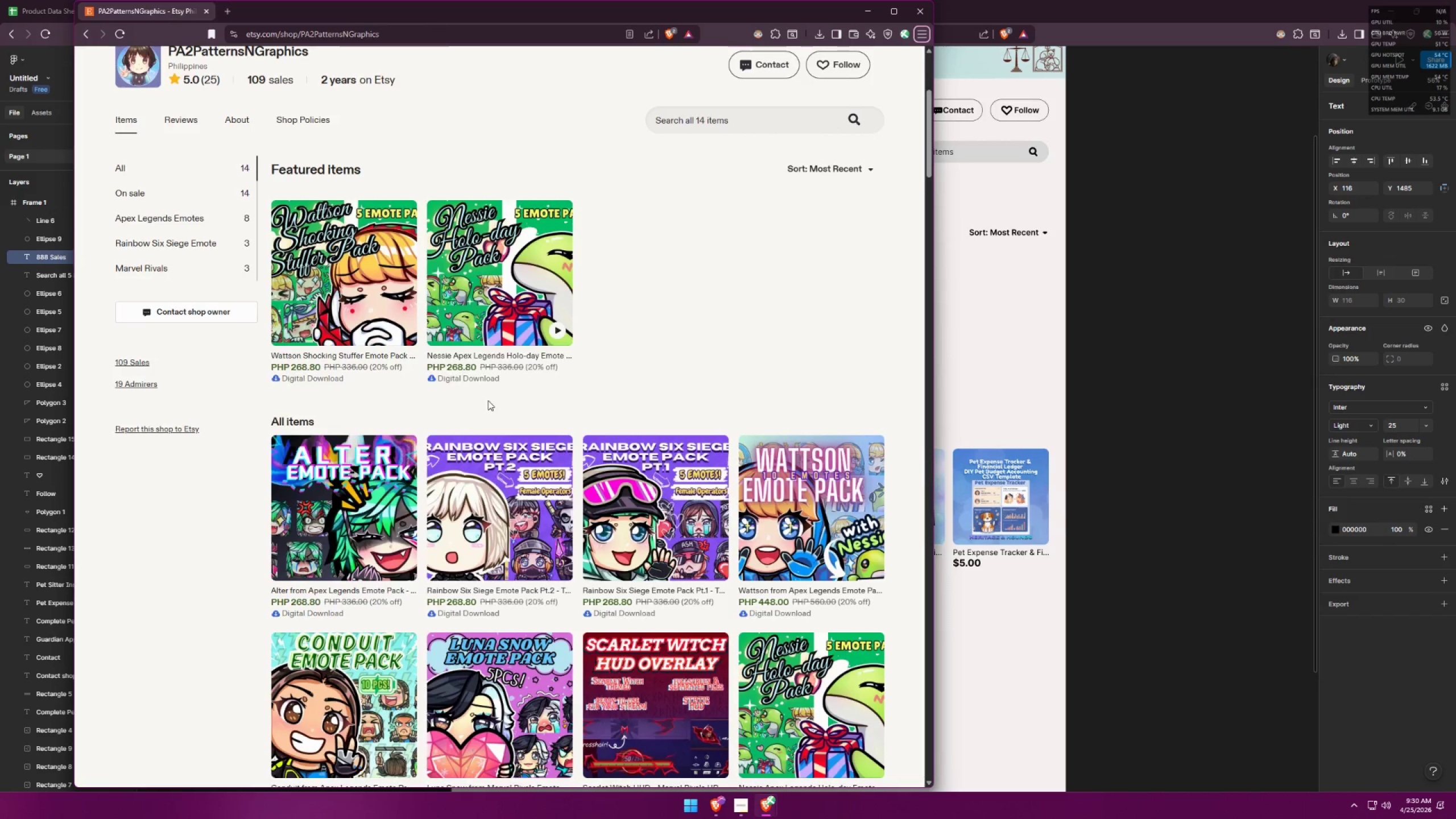 
key(Alt+Tab)
 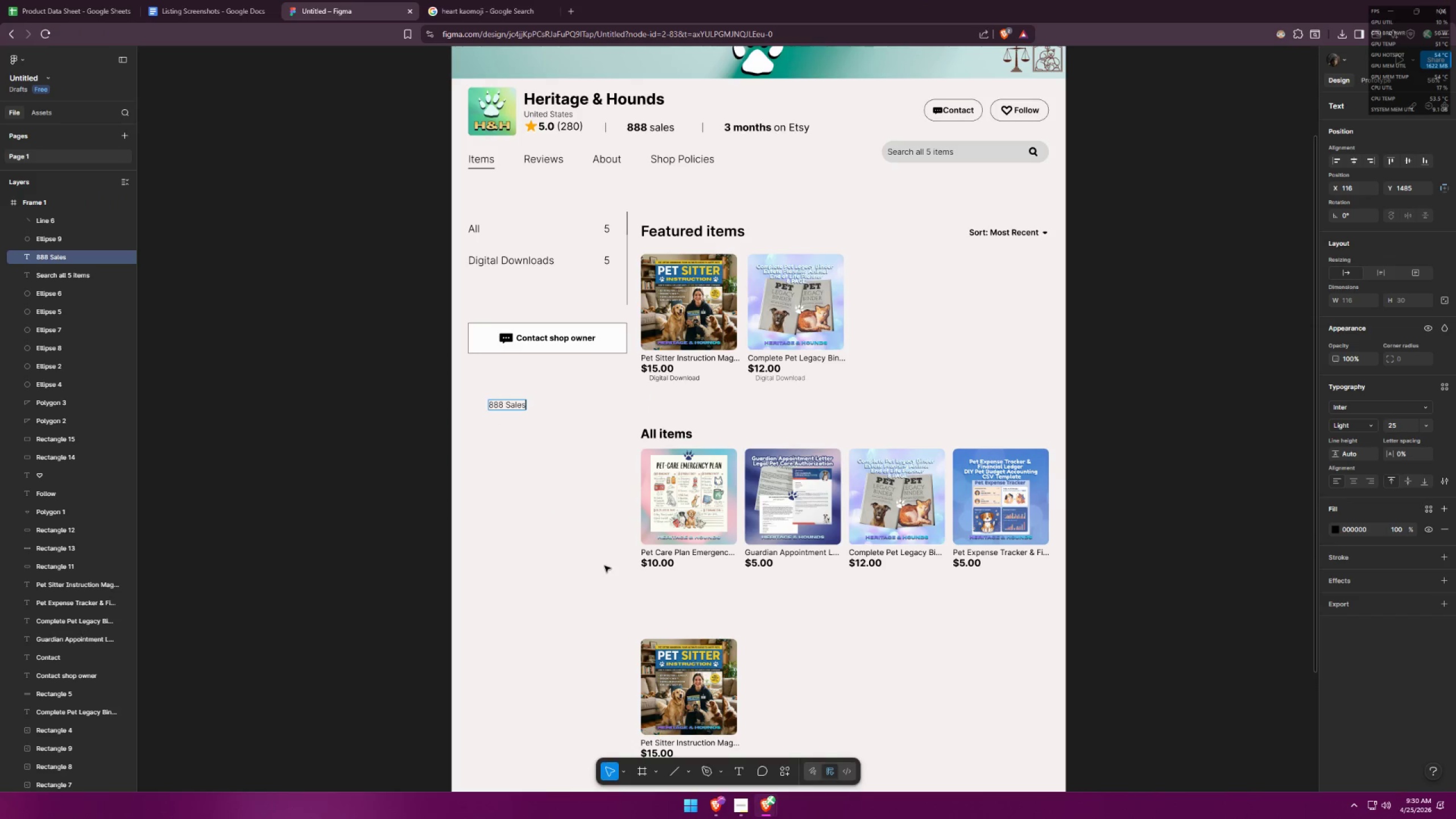 
left_click([595, 566])
 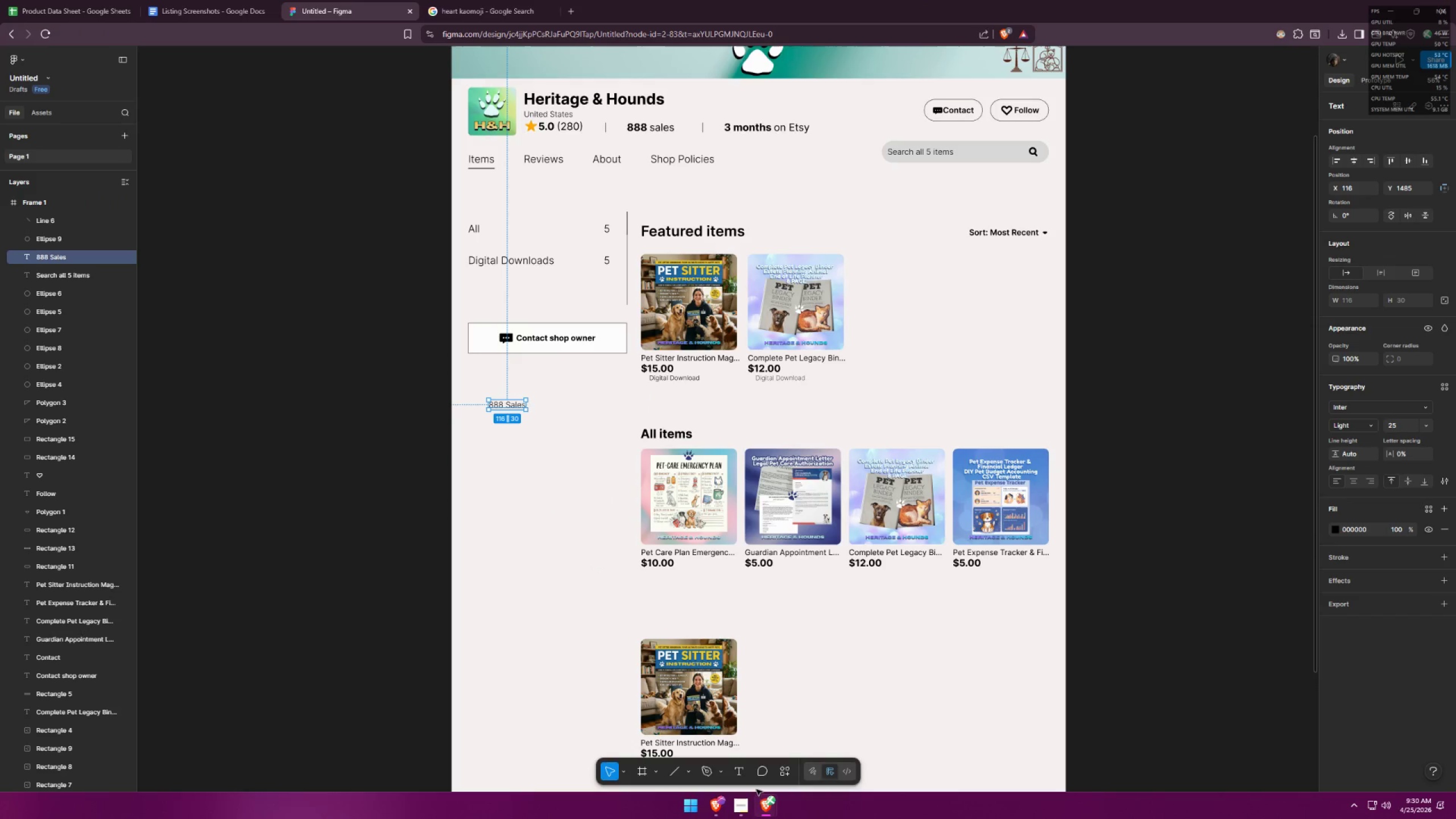 
left_click([743, 771])
 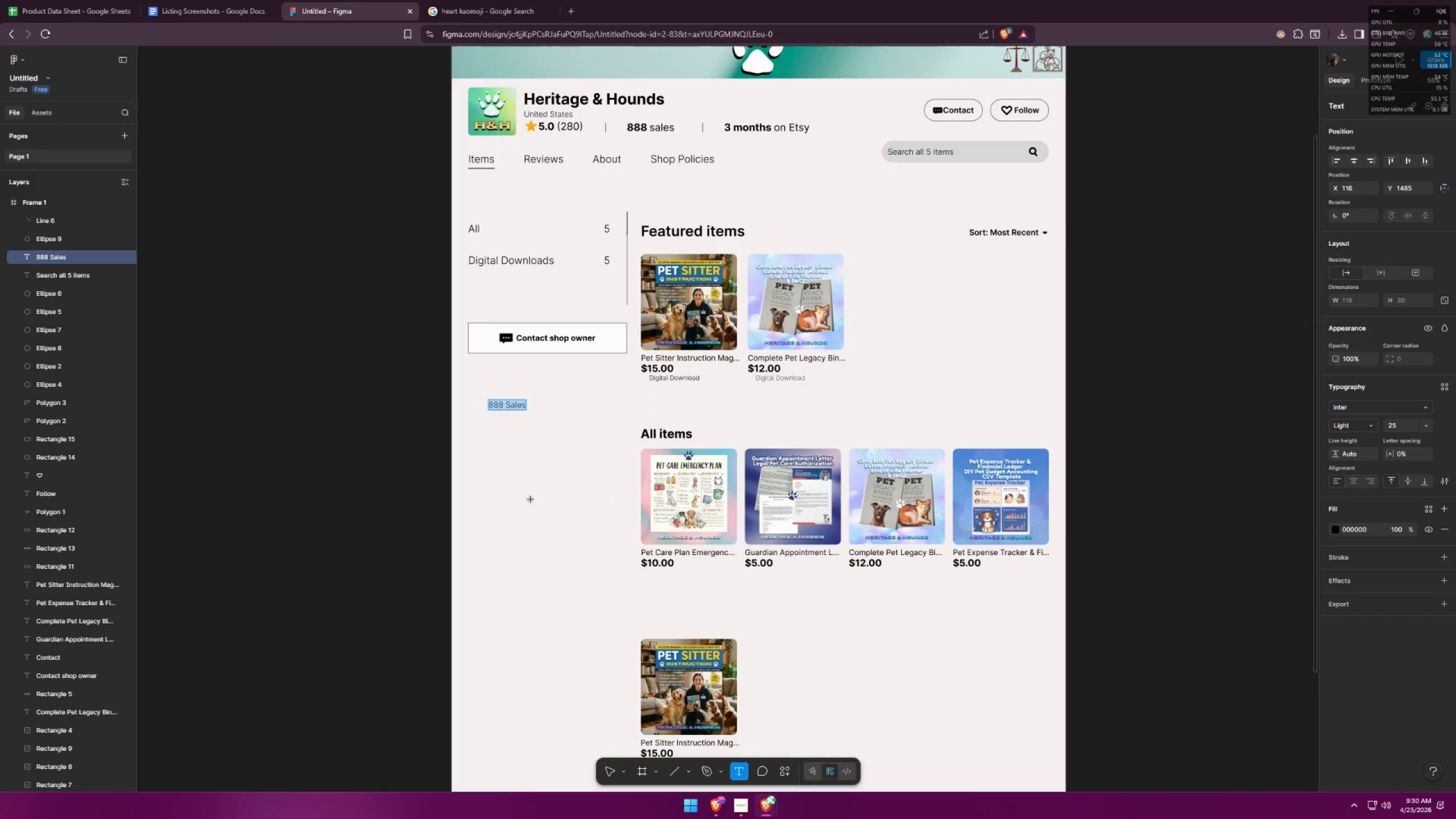 
left_click([518, 455])
 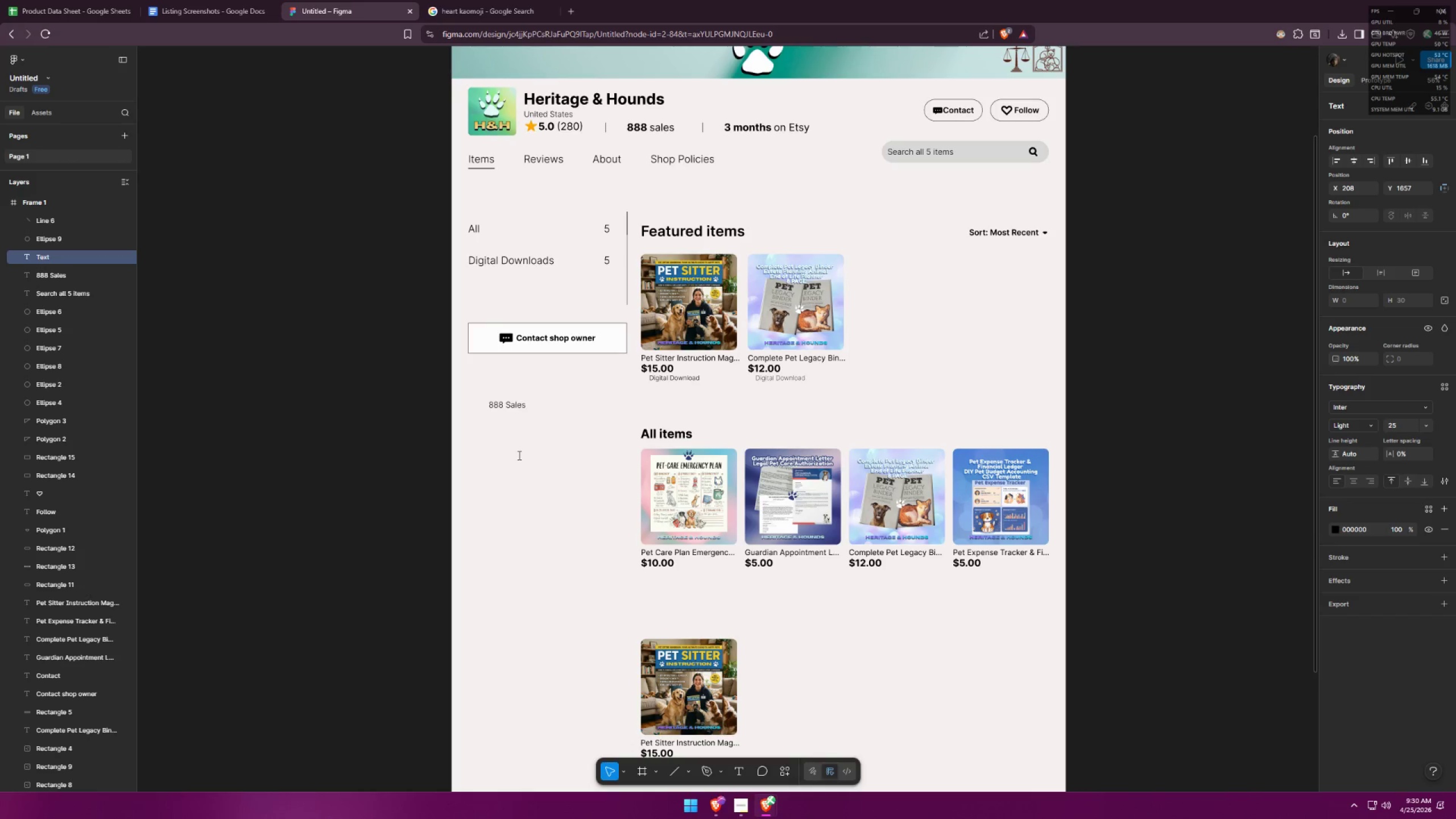 
type(2)
key(Backspace)
type(334 Admirers)
 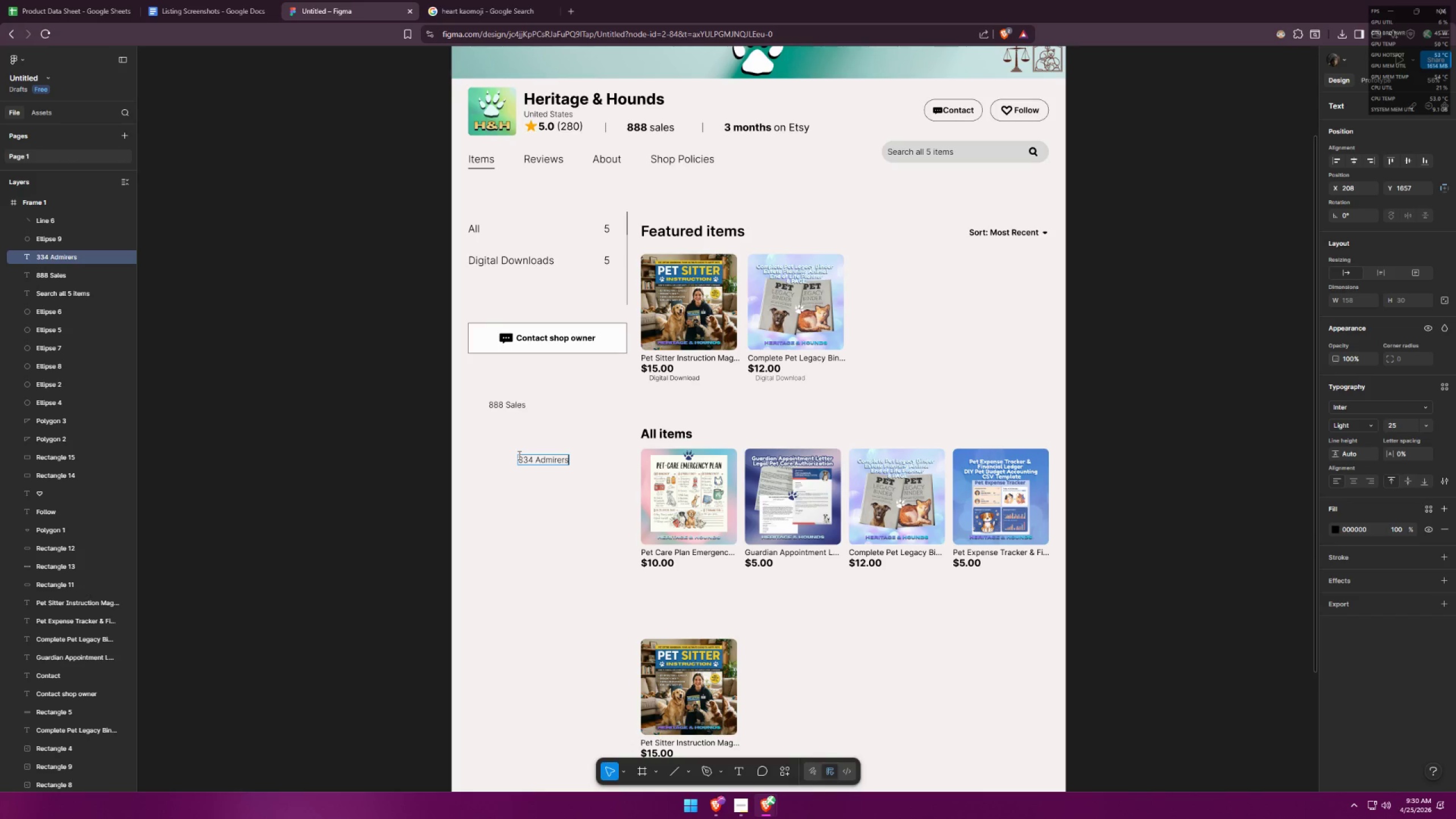 
key(Alt+AltLeft)
 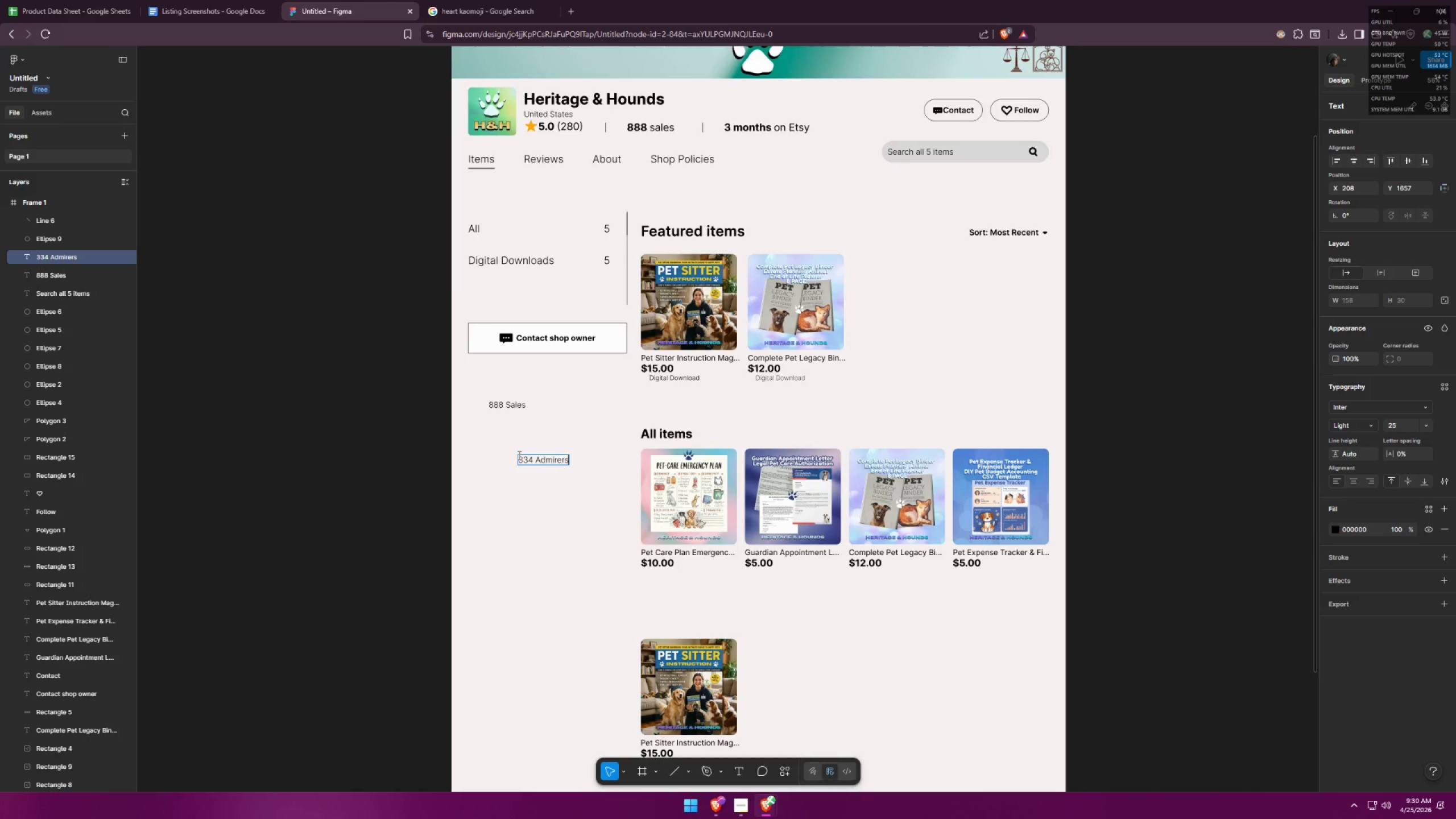 
key(Alt+Tab)
 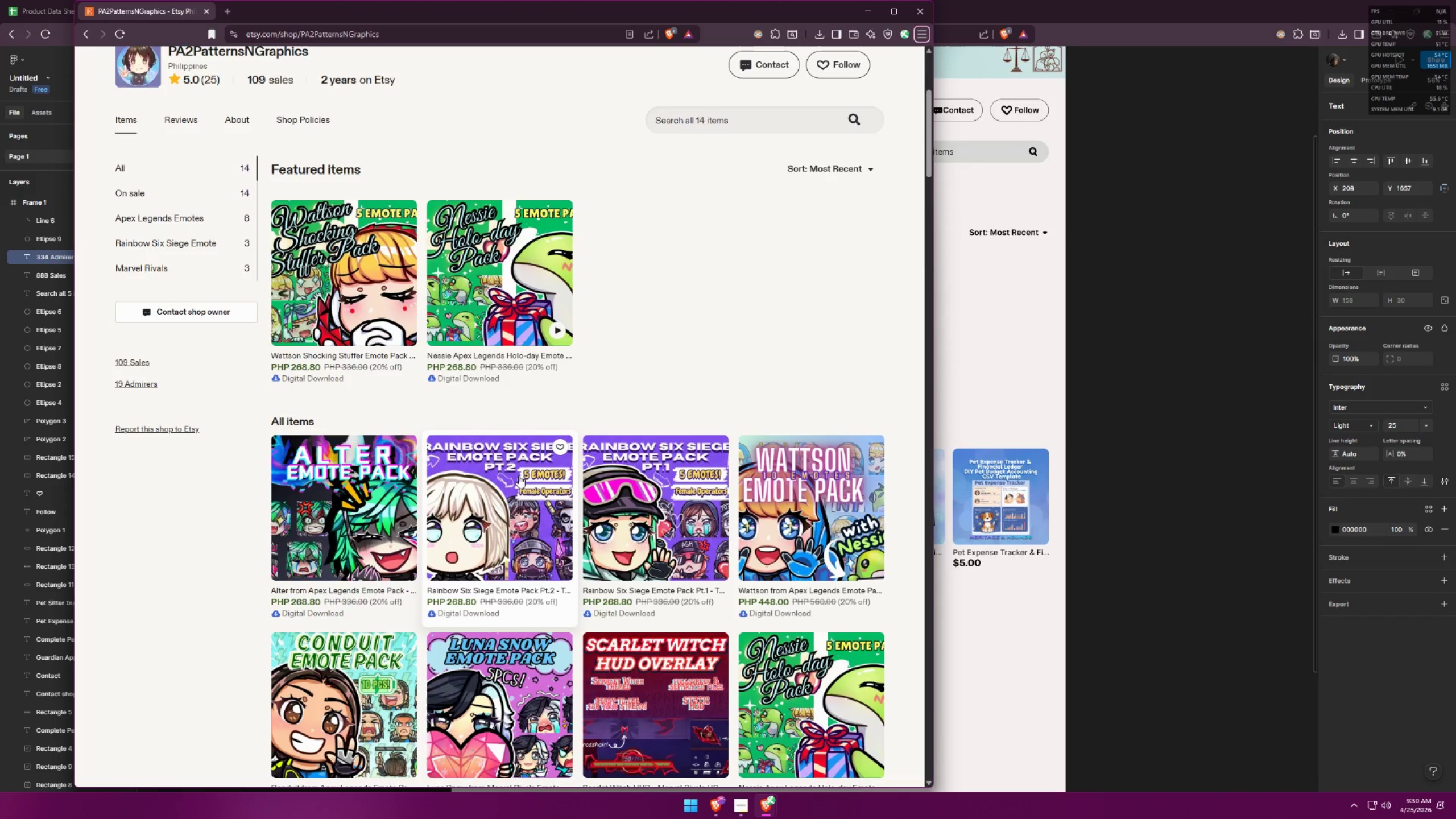 
key(Alt+AltLeft)
 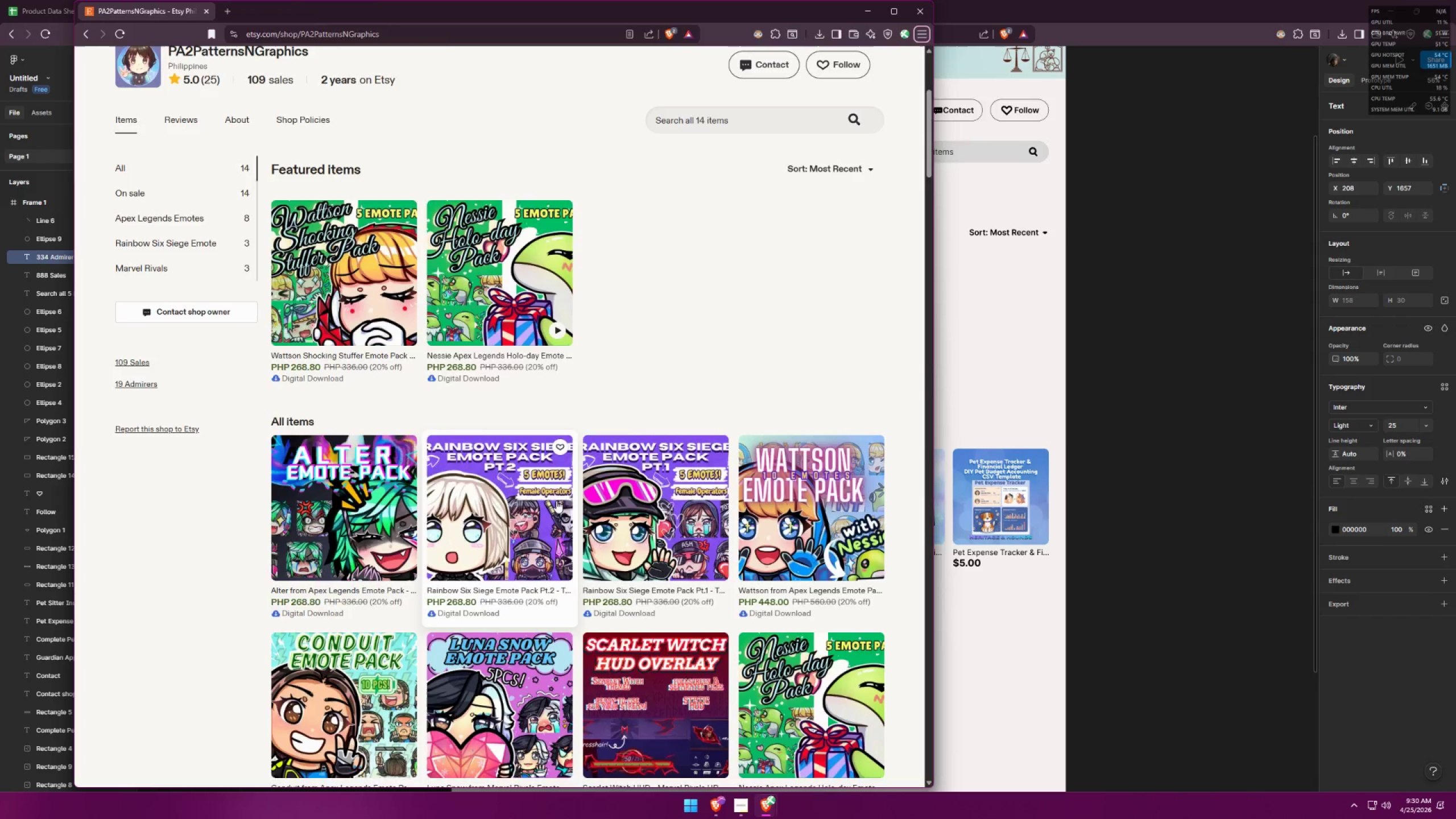 
key(Alt+Tab)
 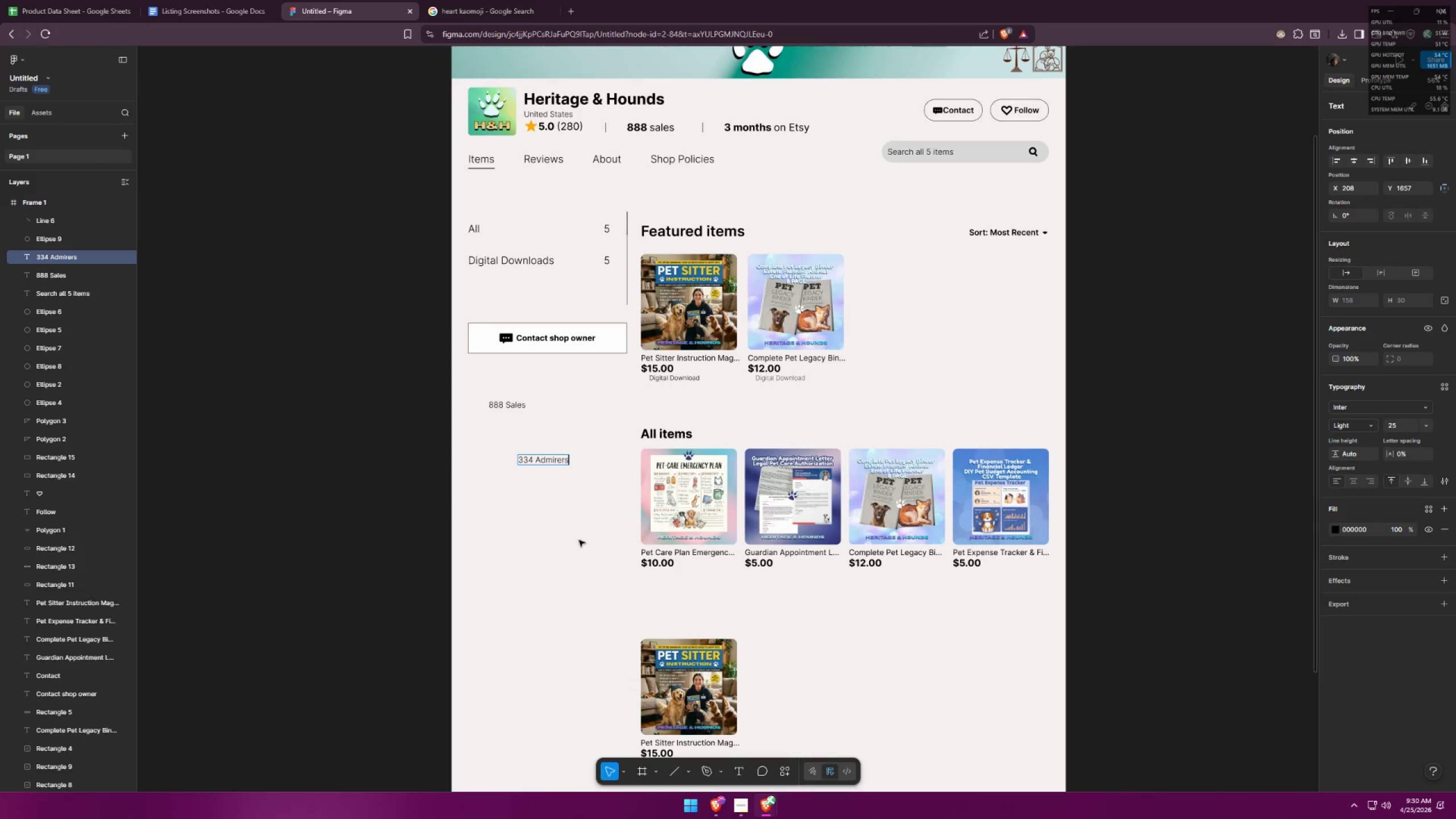 
left_click([578, 540])
 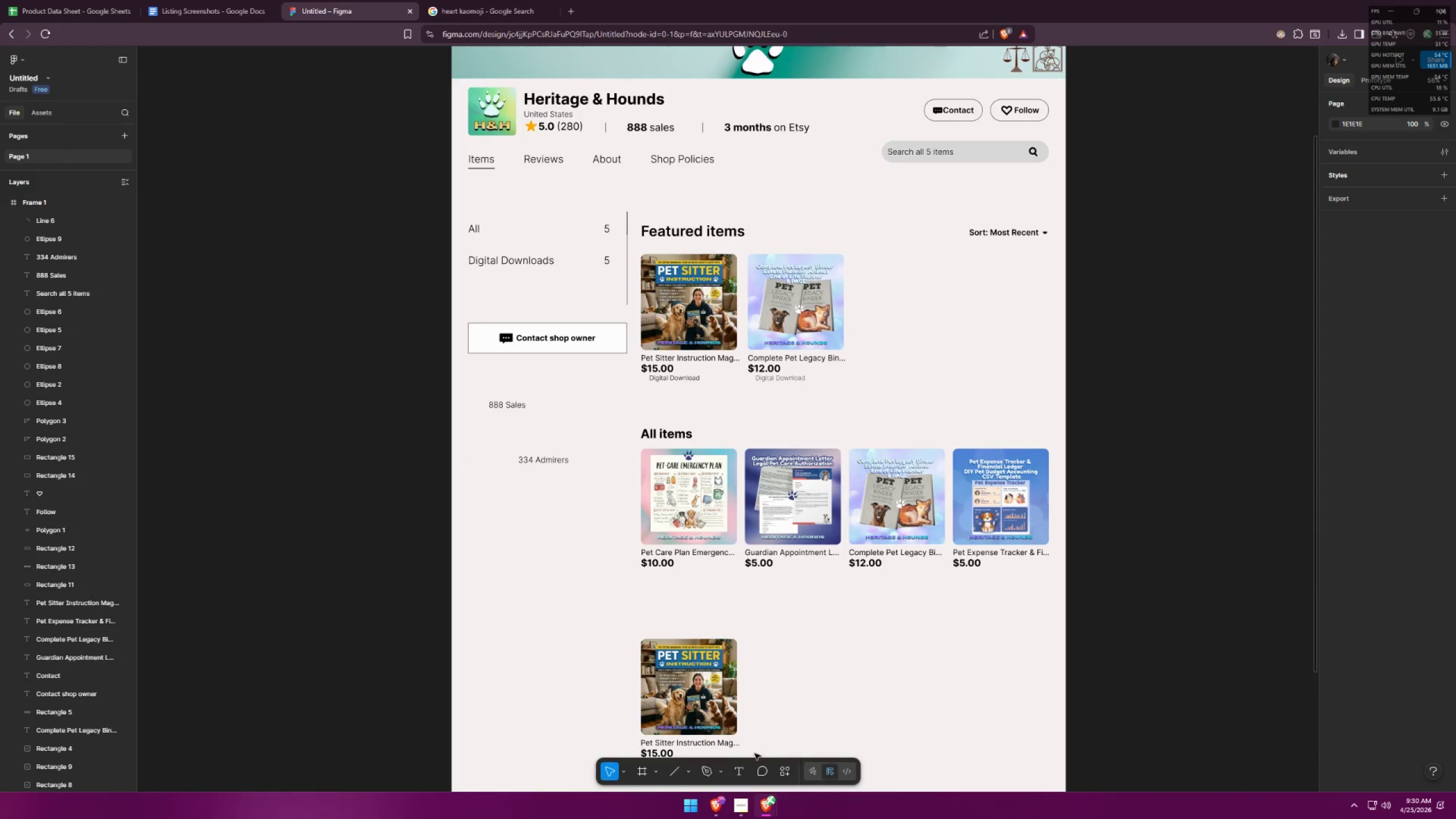 
left_click([740, 771])
 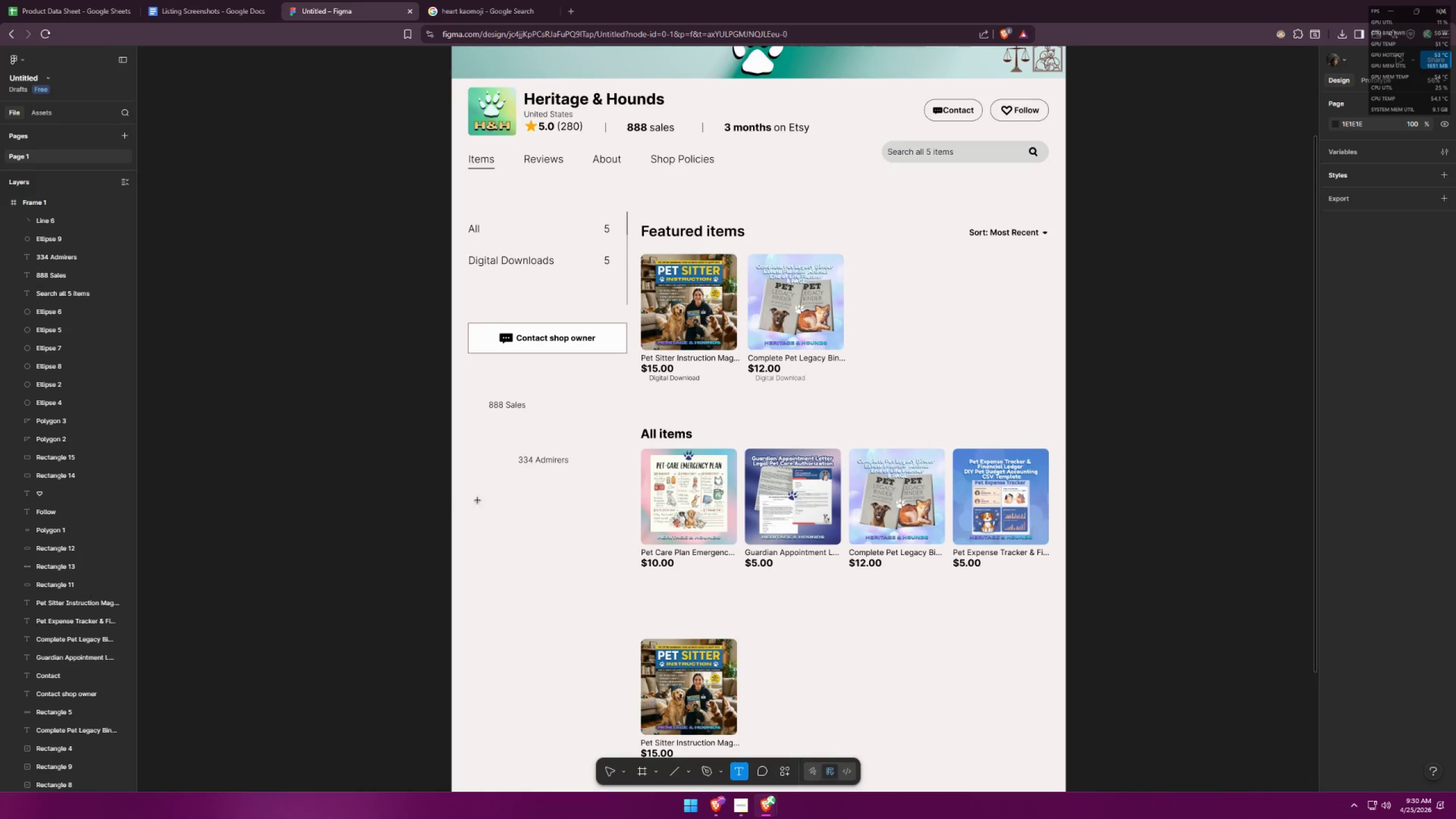 
left_click([533, 511])
 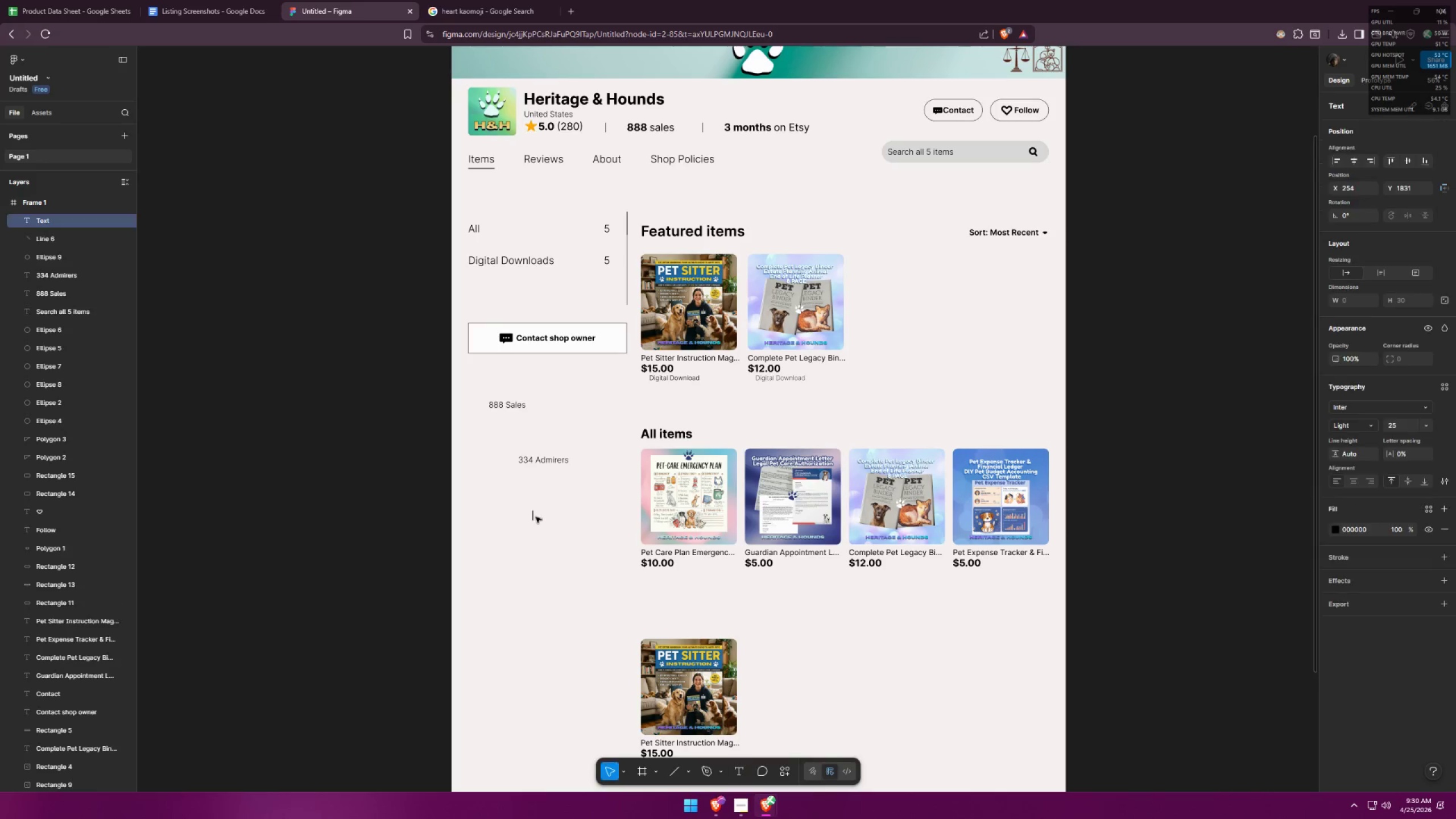 
type(Report ths )
key(Backspace)
key(Backspace)
type(is shop to Etsy)
 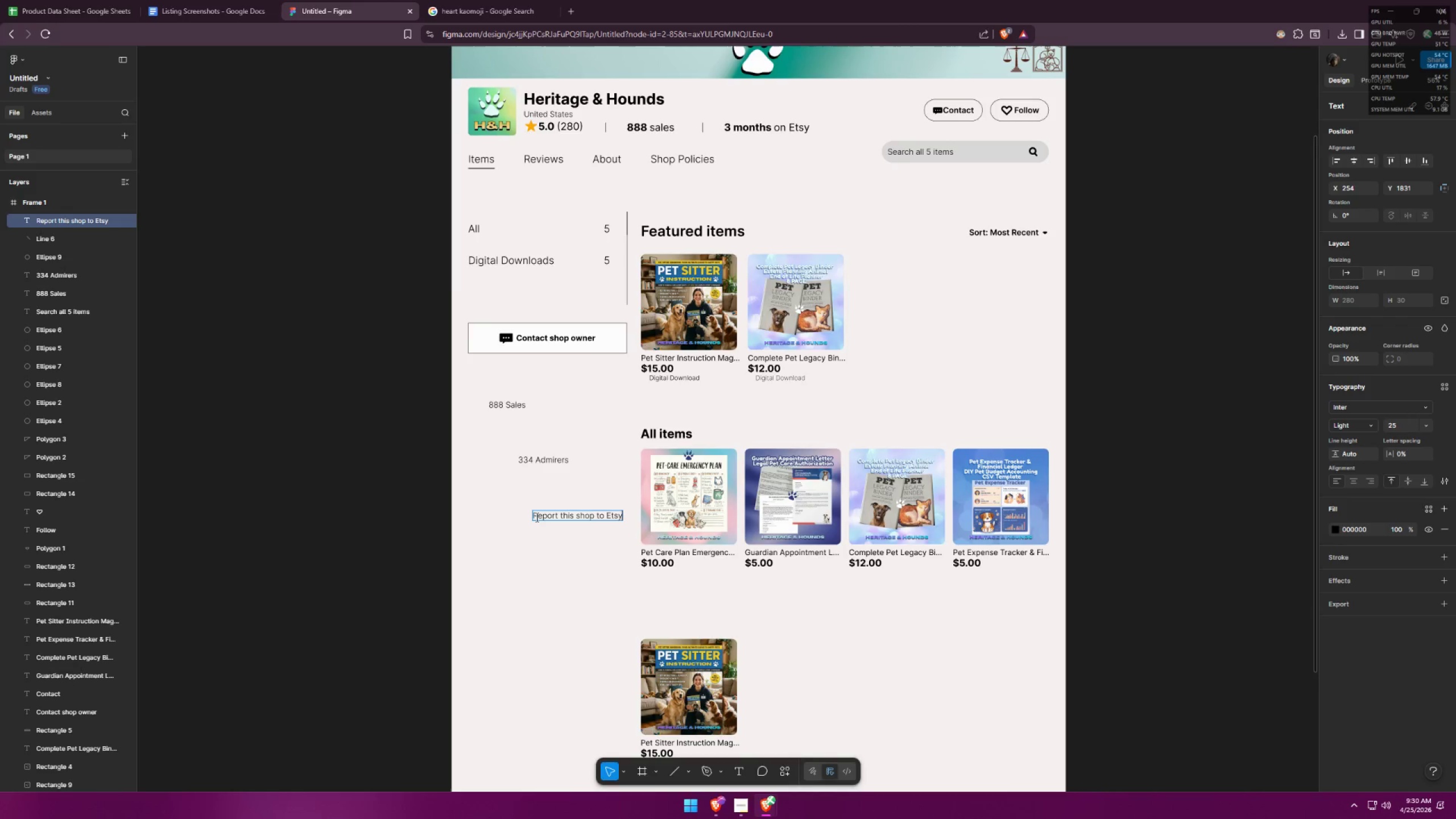 
key(Alt+AltLeft)
 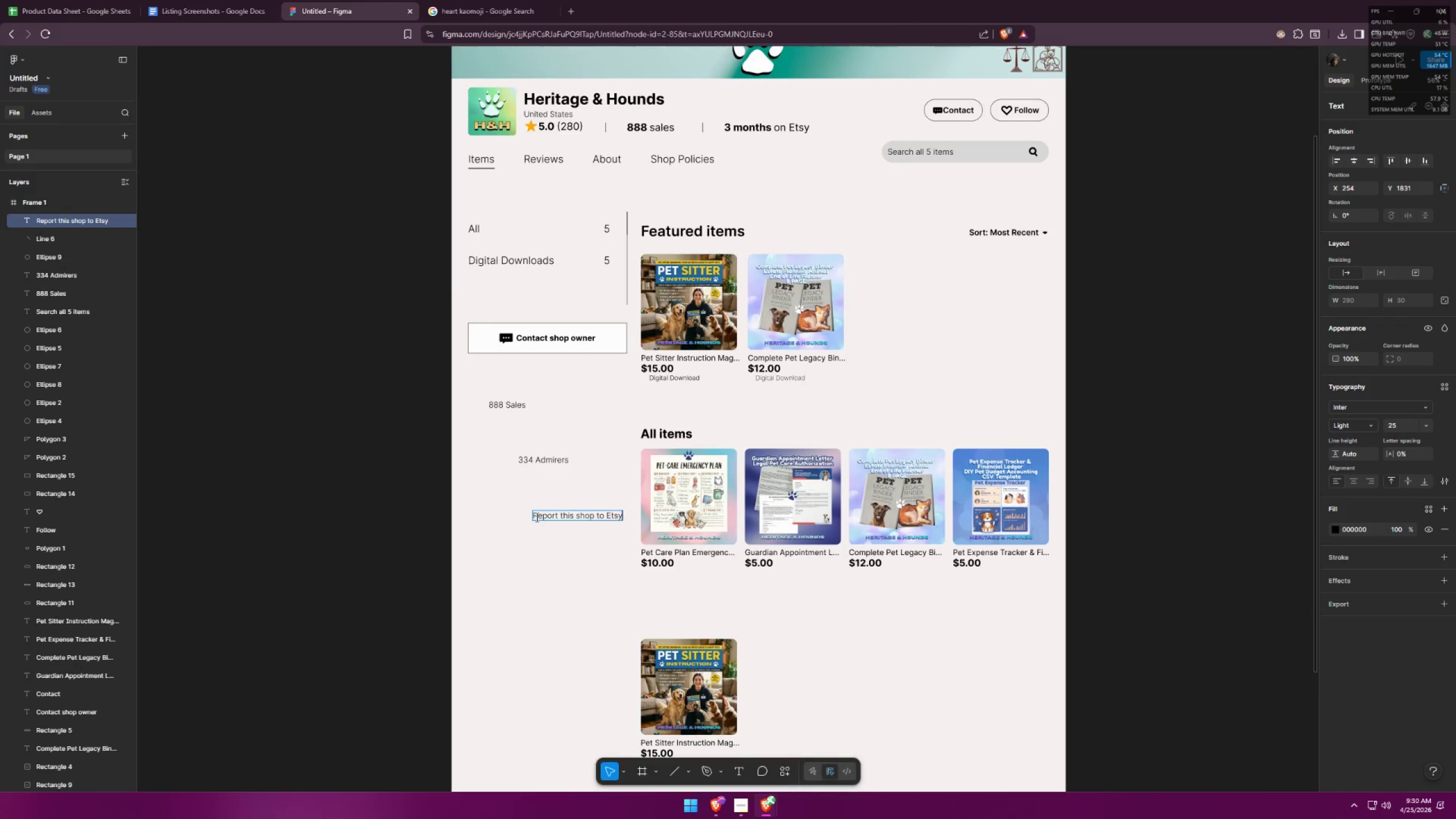 
key(Alt+Tab)
 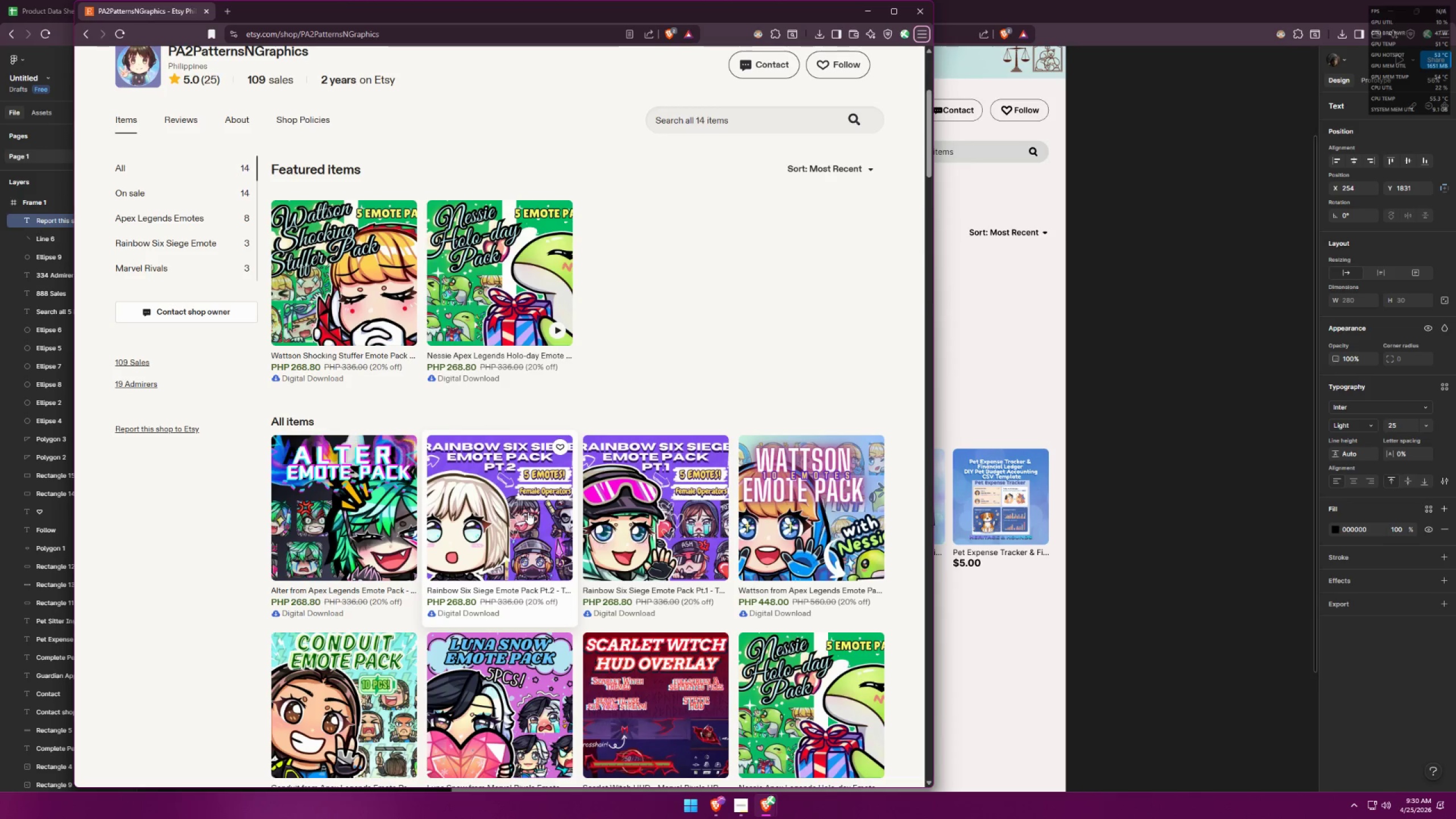 
key(Alt+AltLeft)
 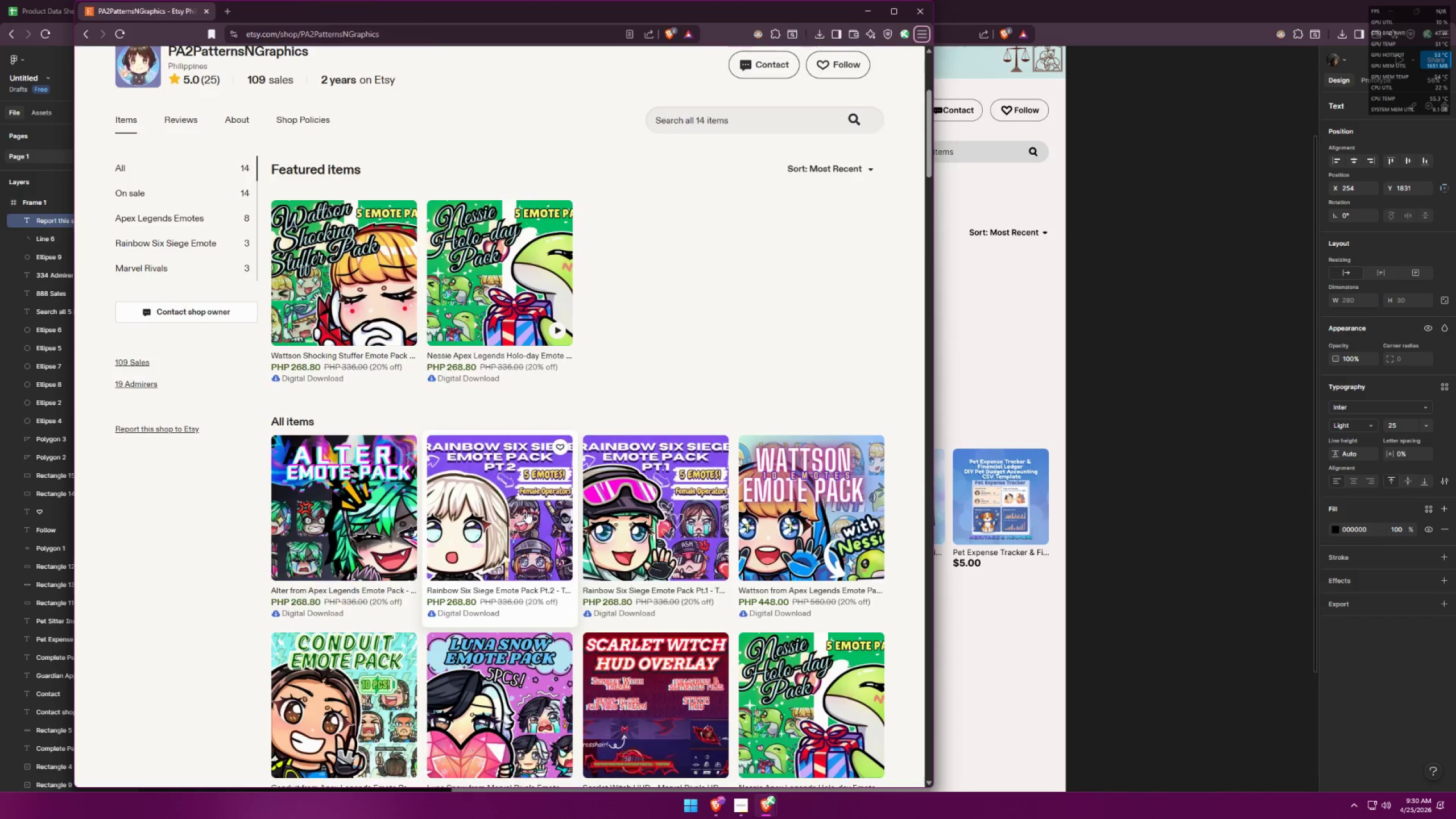 
key(Alt+Tab)
 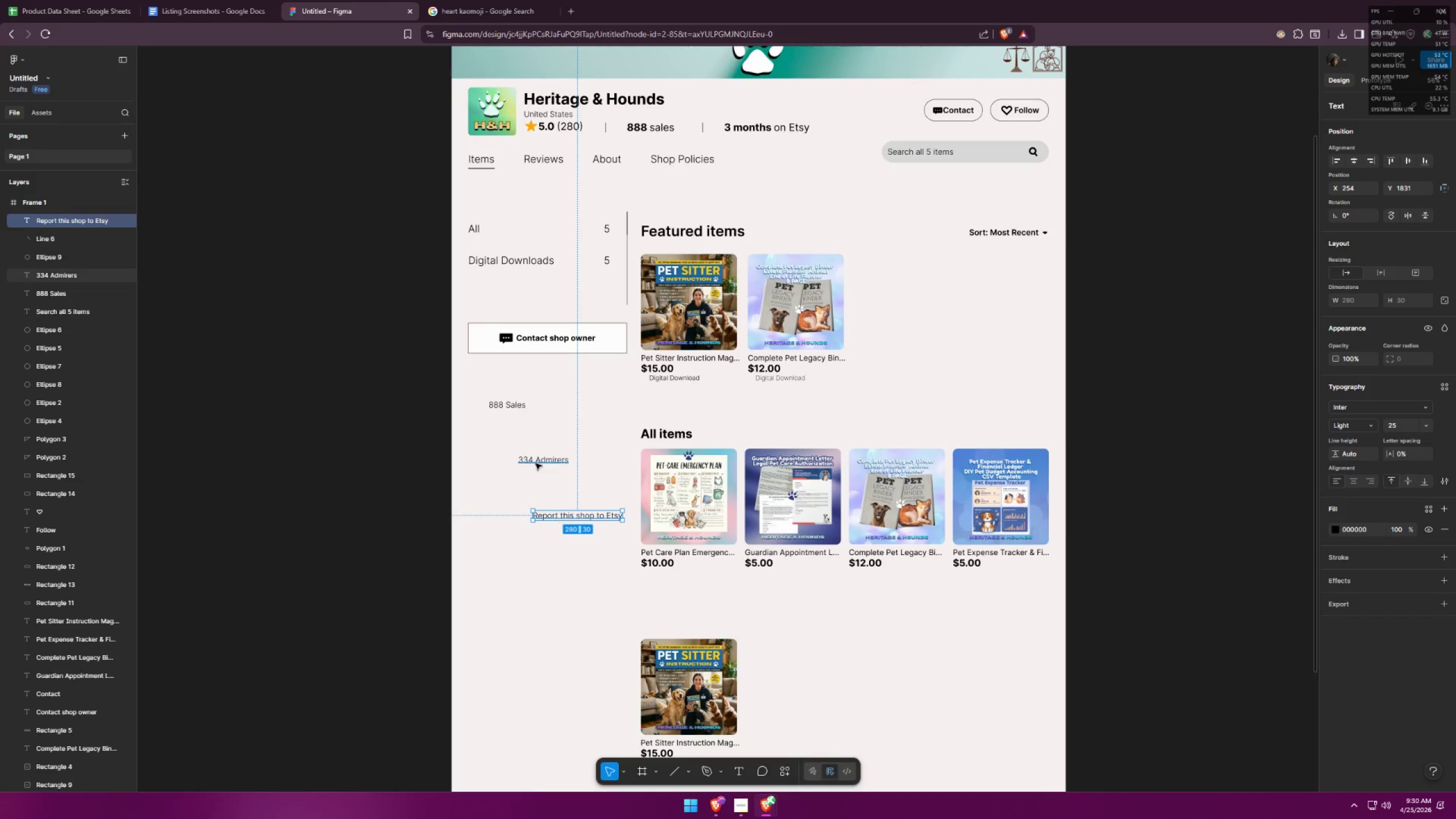 
double_click([533, 460])
 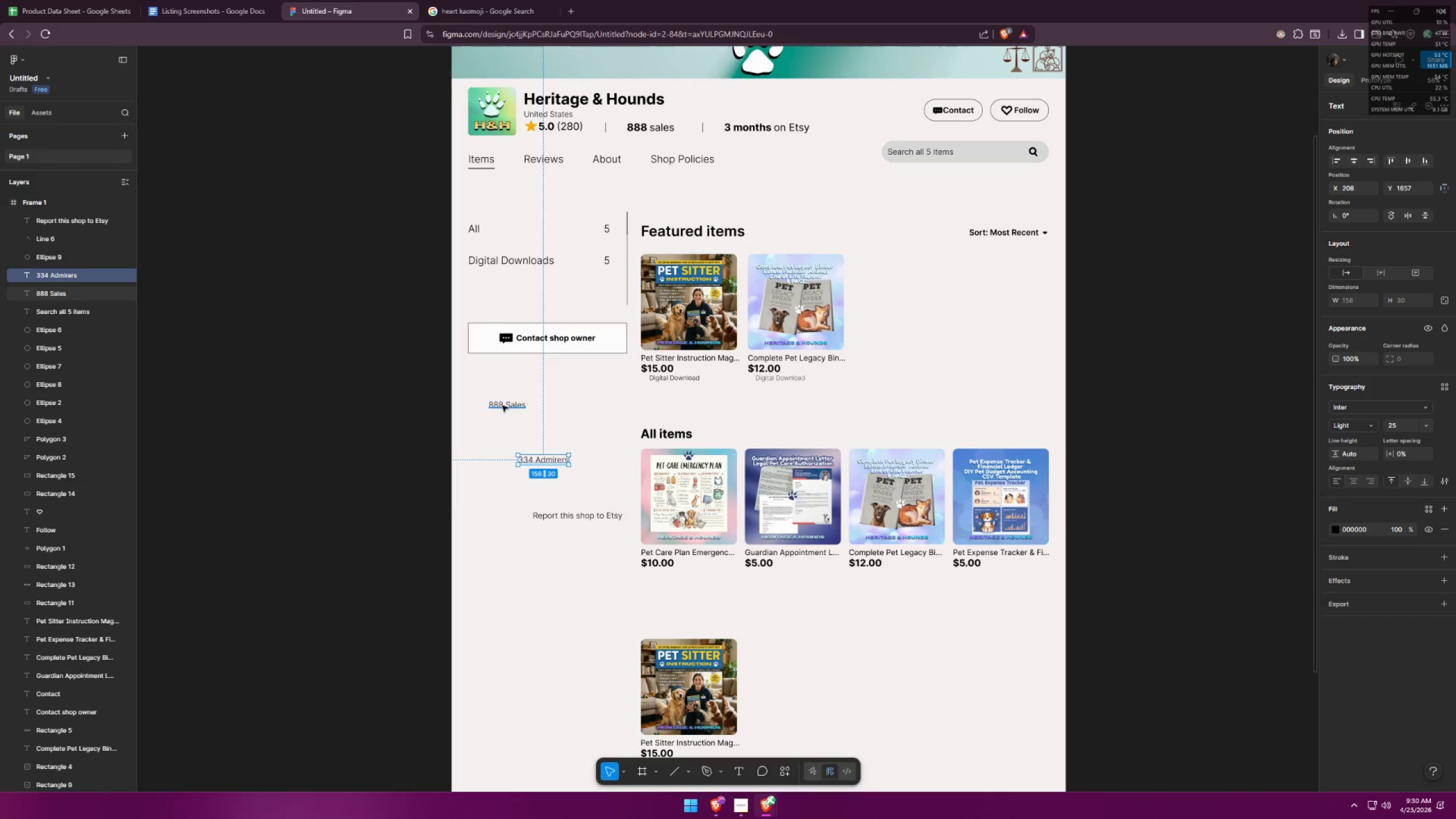 
left_click_drag(start_coordinate=[502, 404], to_coordinate=[481, 404])
 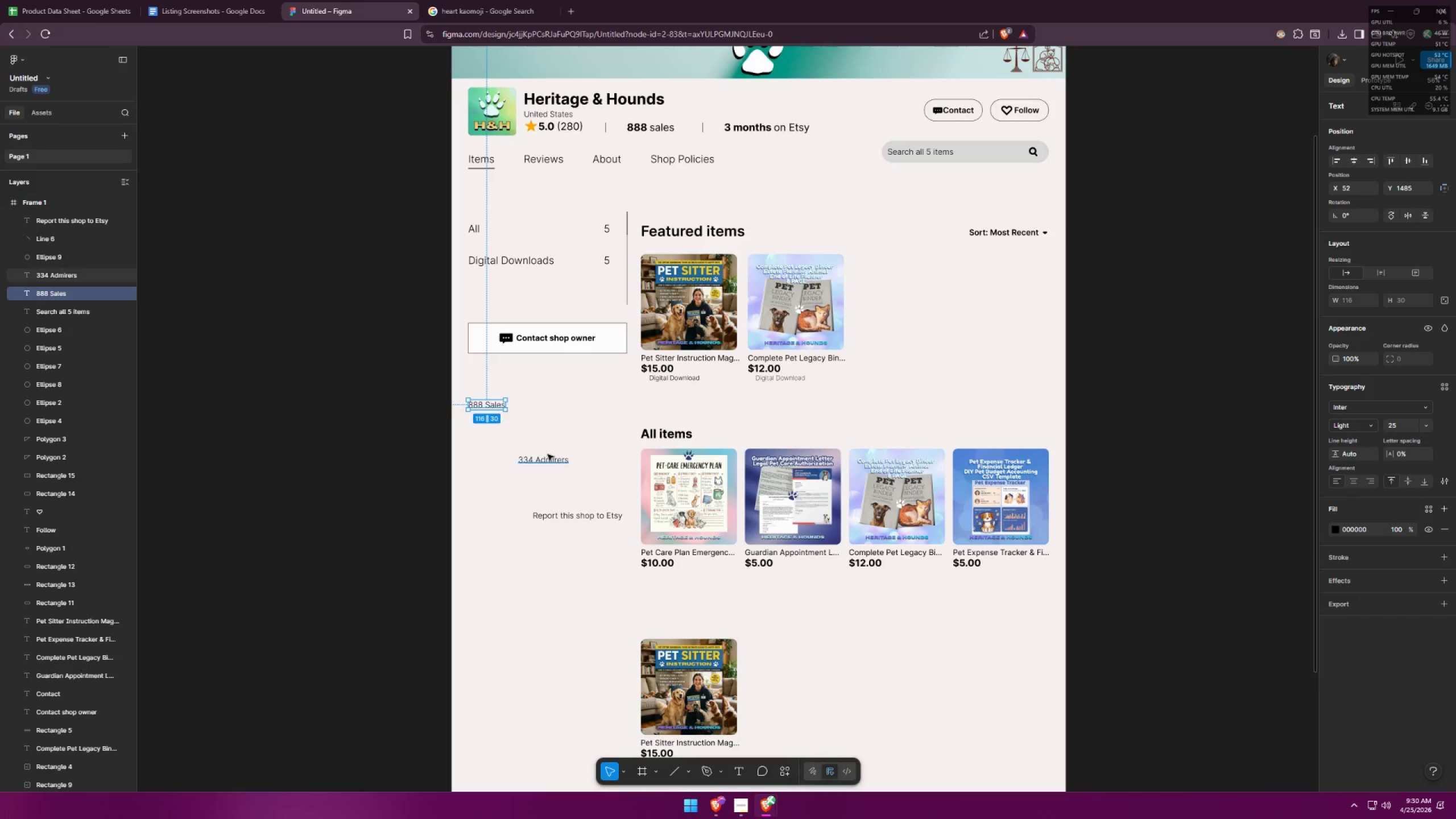 
key(Alt+AltLeft)